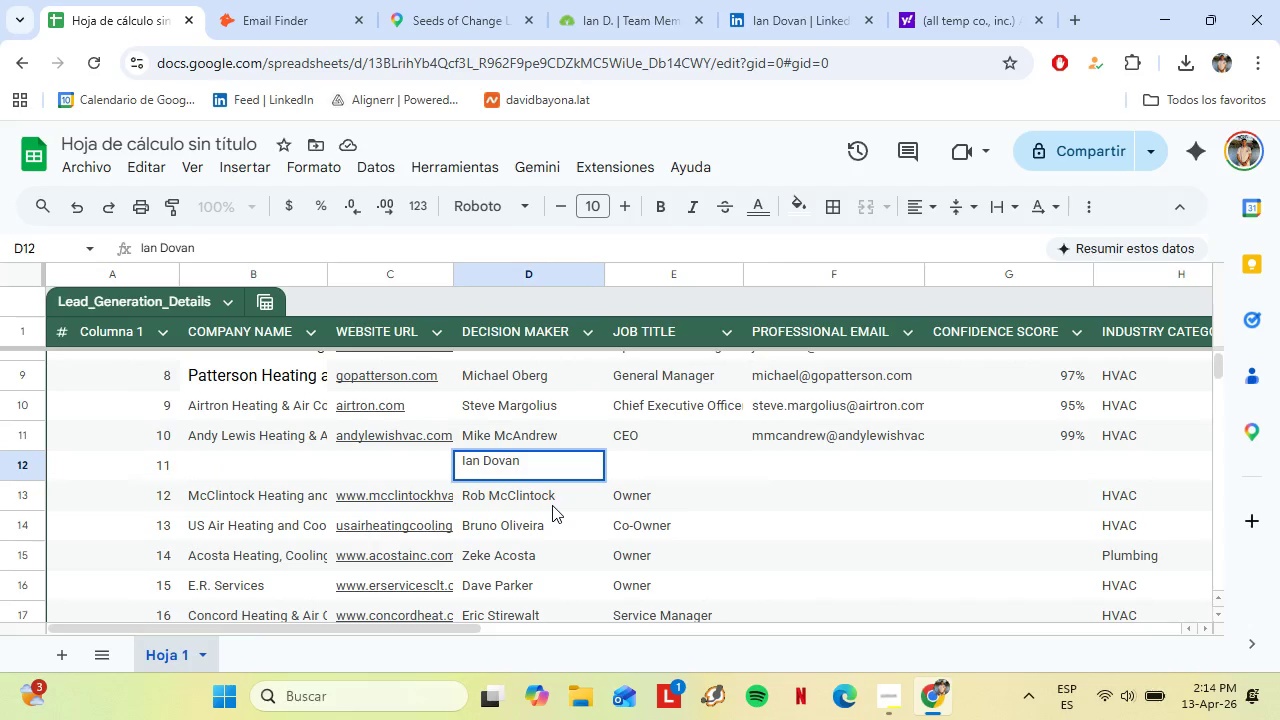 
left_click([662, 460])
 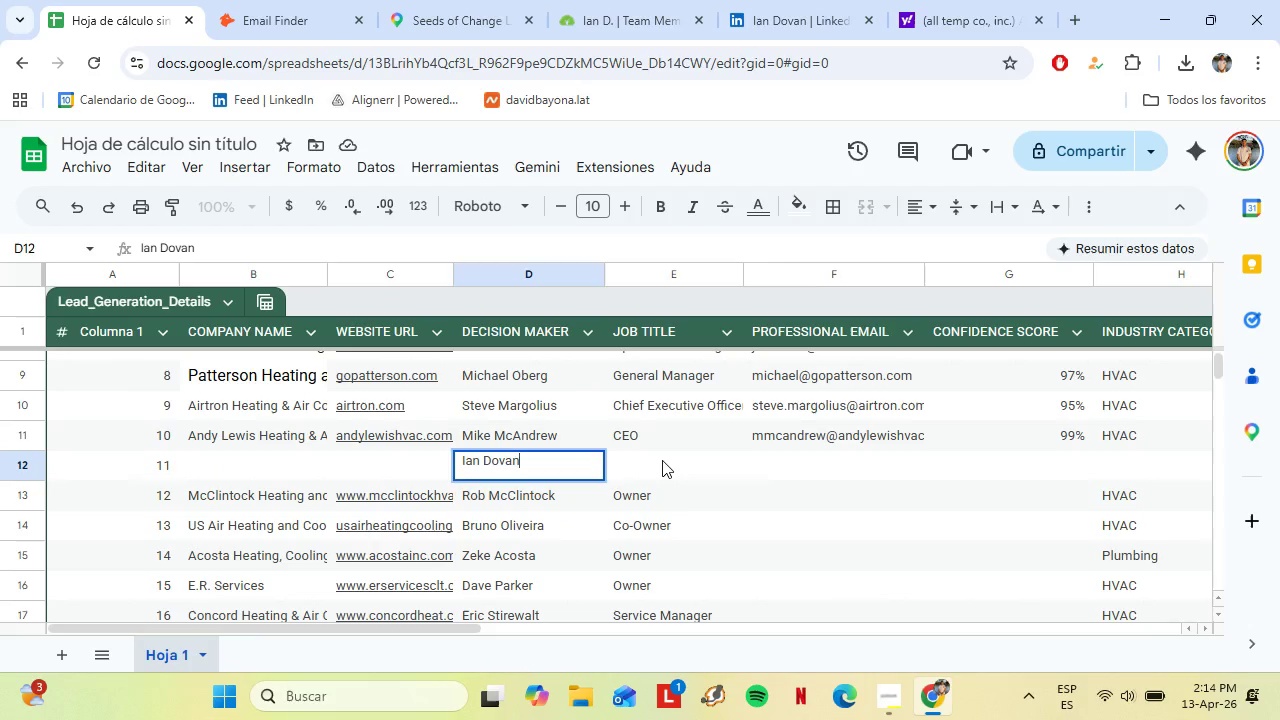 
type(Founs)
key(Backspace)
type(der)
 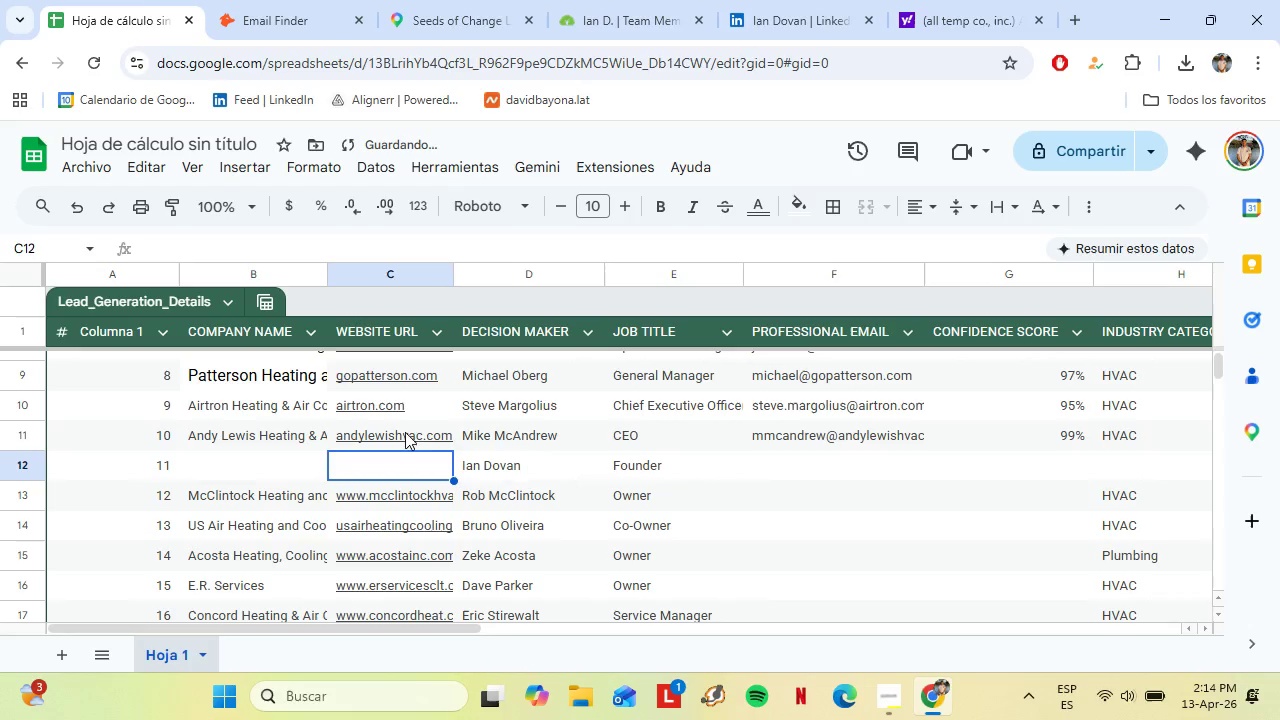 
left_click([624, 0])
 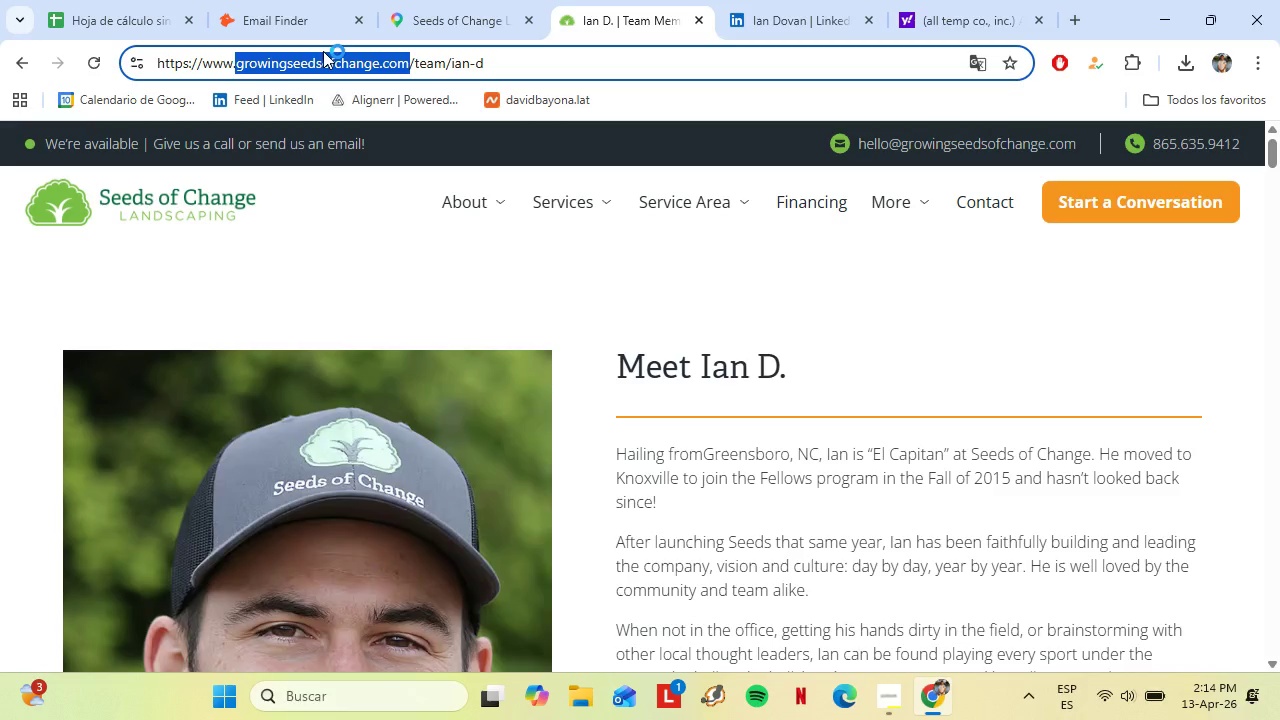 
key(Control+C)
 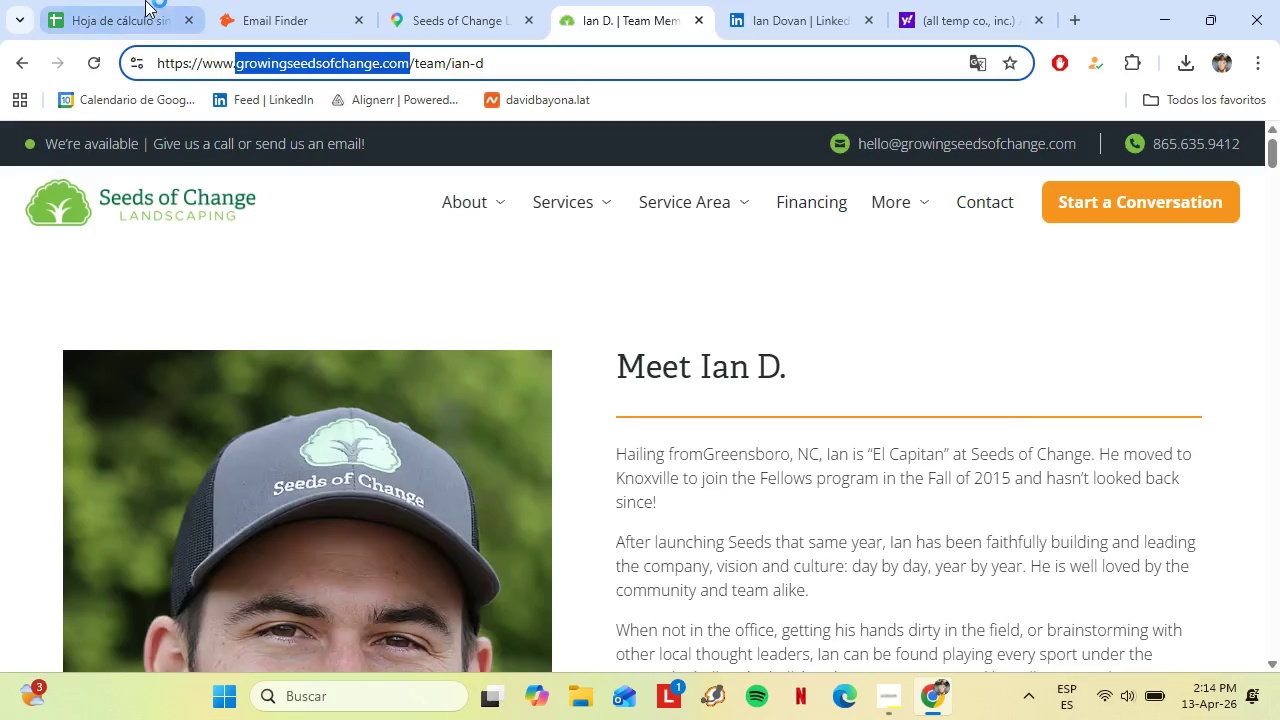 
left_click([145, 0])
 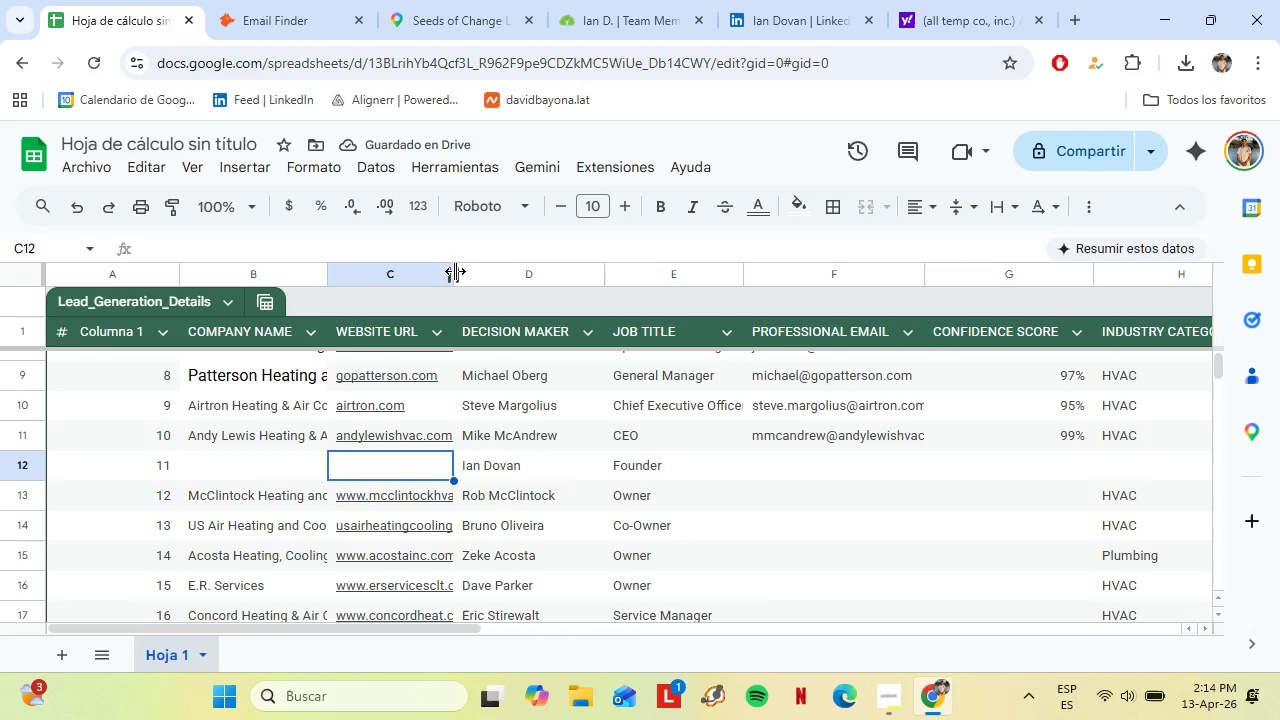 
key(Control+Shift+V)
 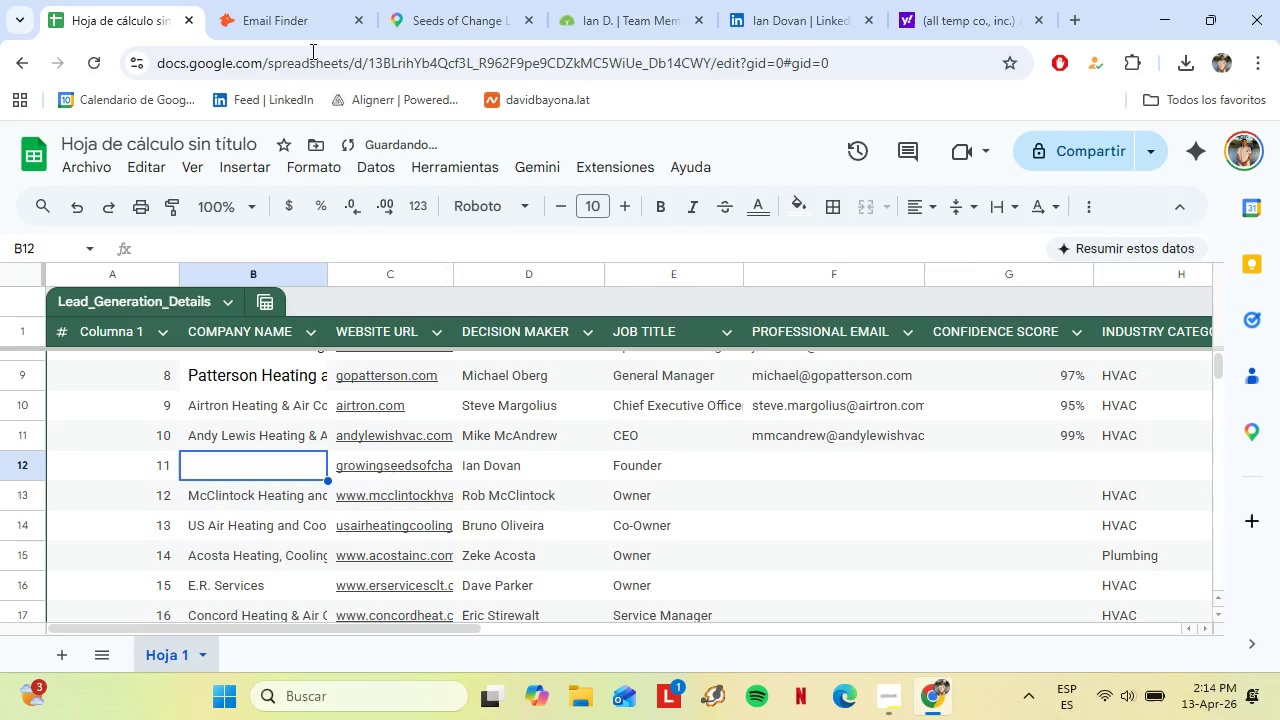 
double_click([314, 0])
 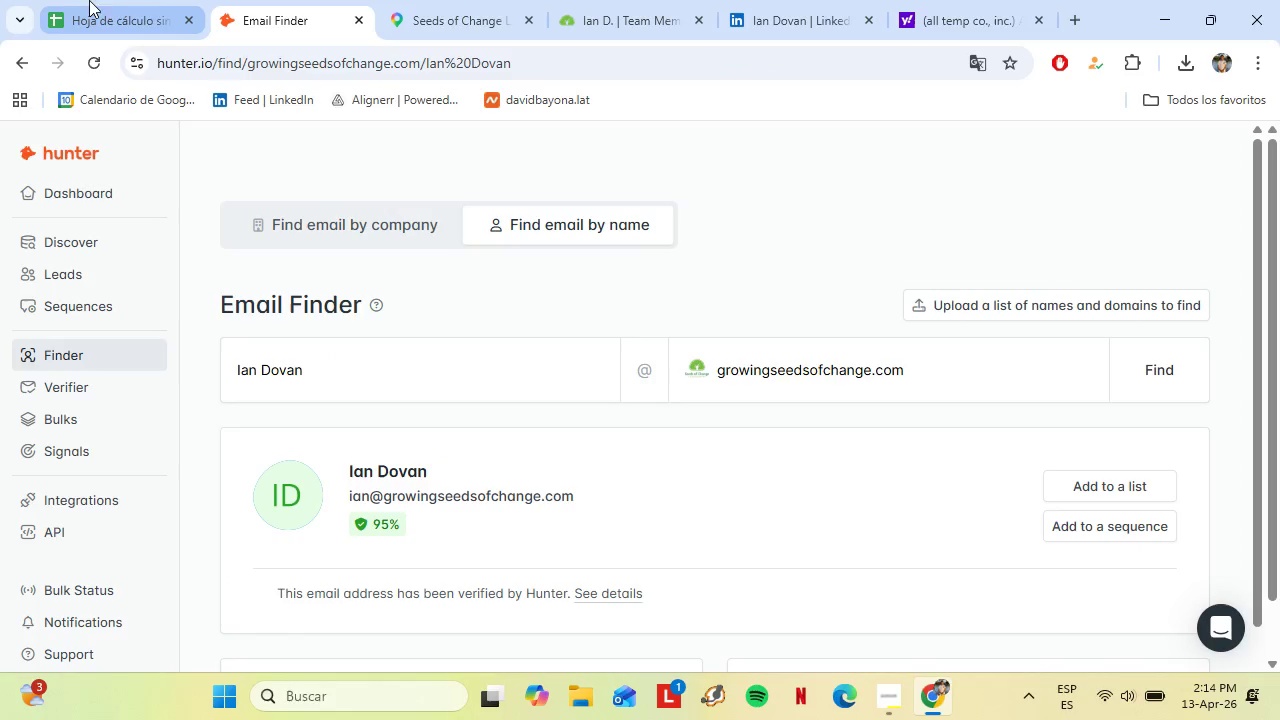 
left_click([442, 0])
 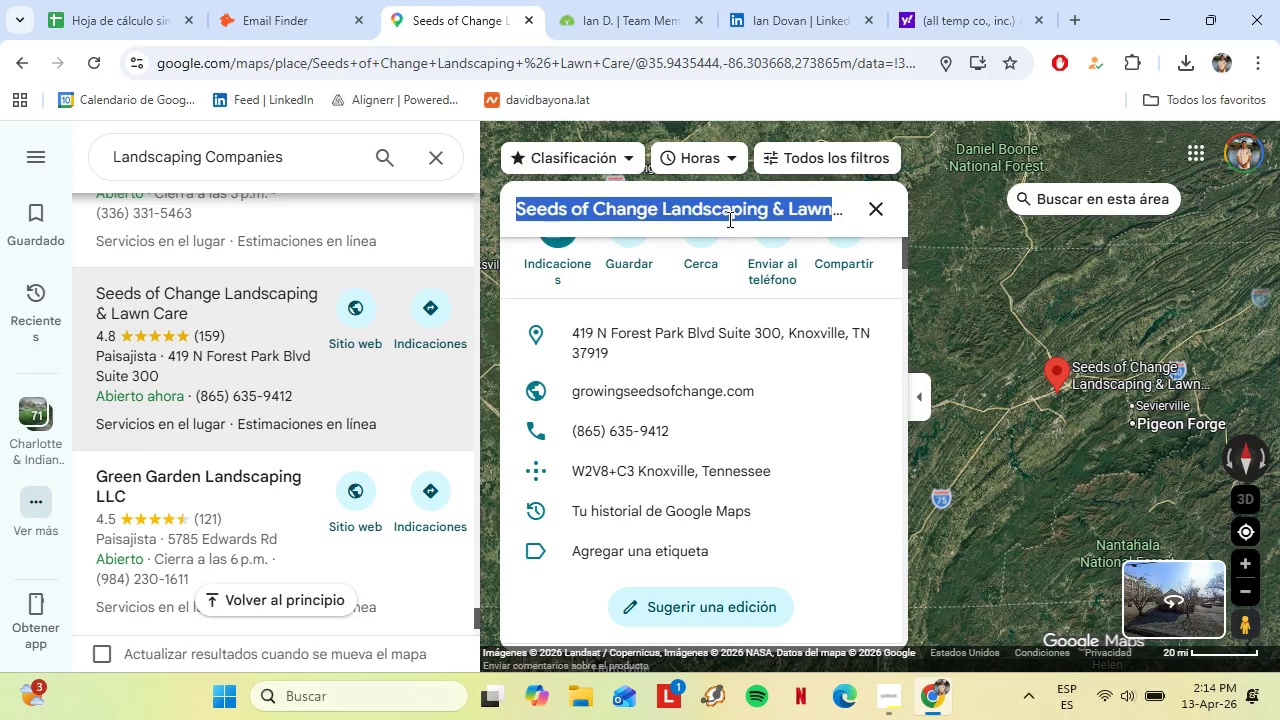 
key(Control+C)
 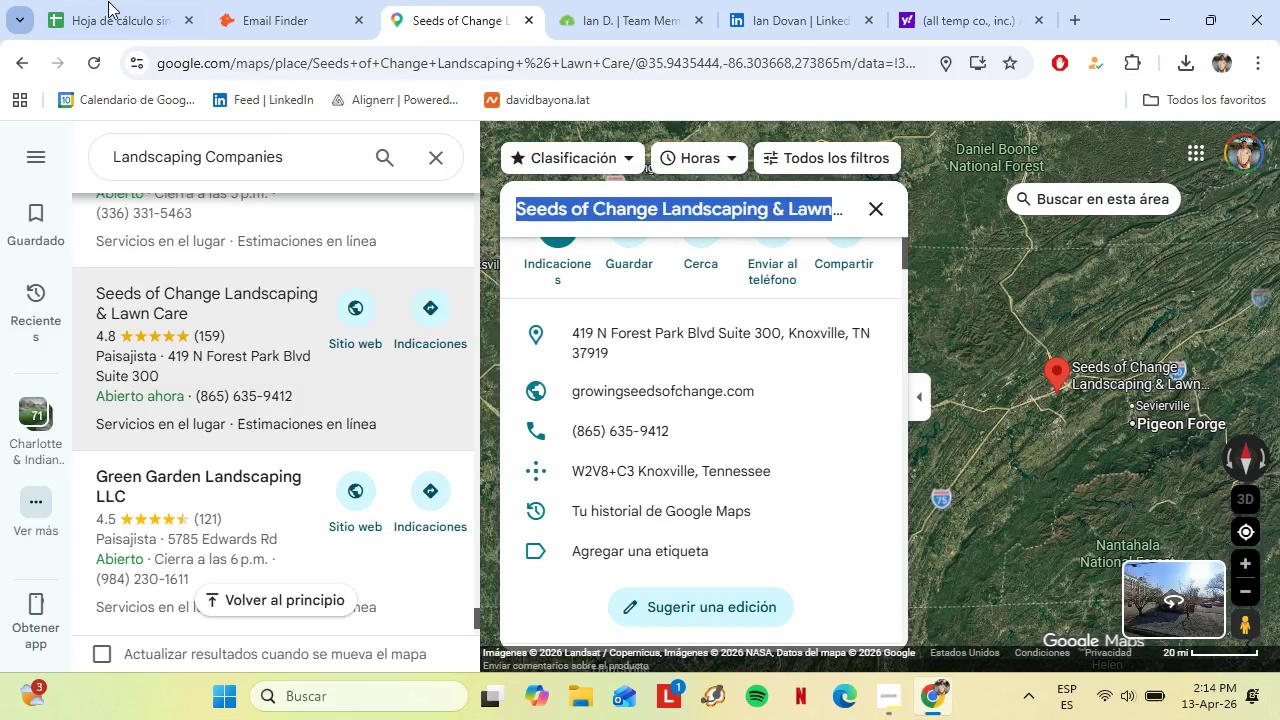 
double_click([109, 0])
 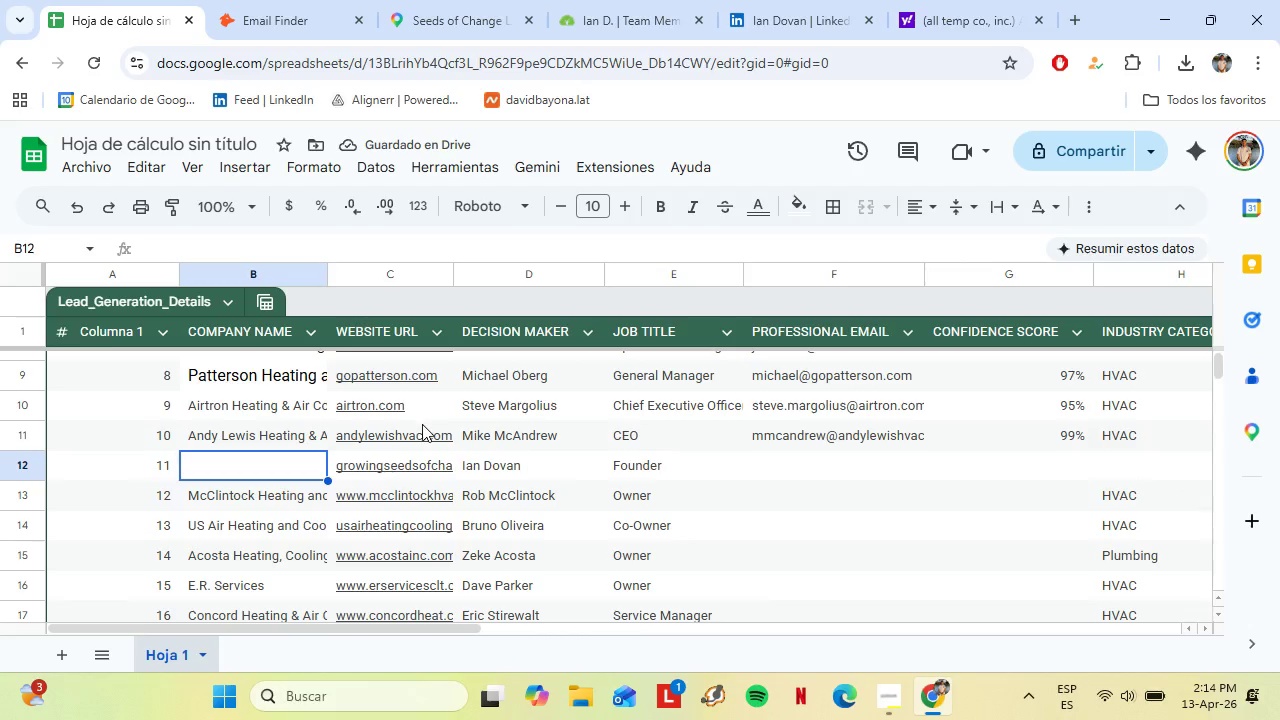 
key(Control+Shift+V)
 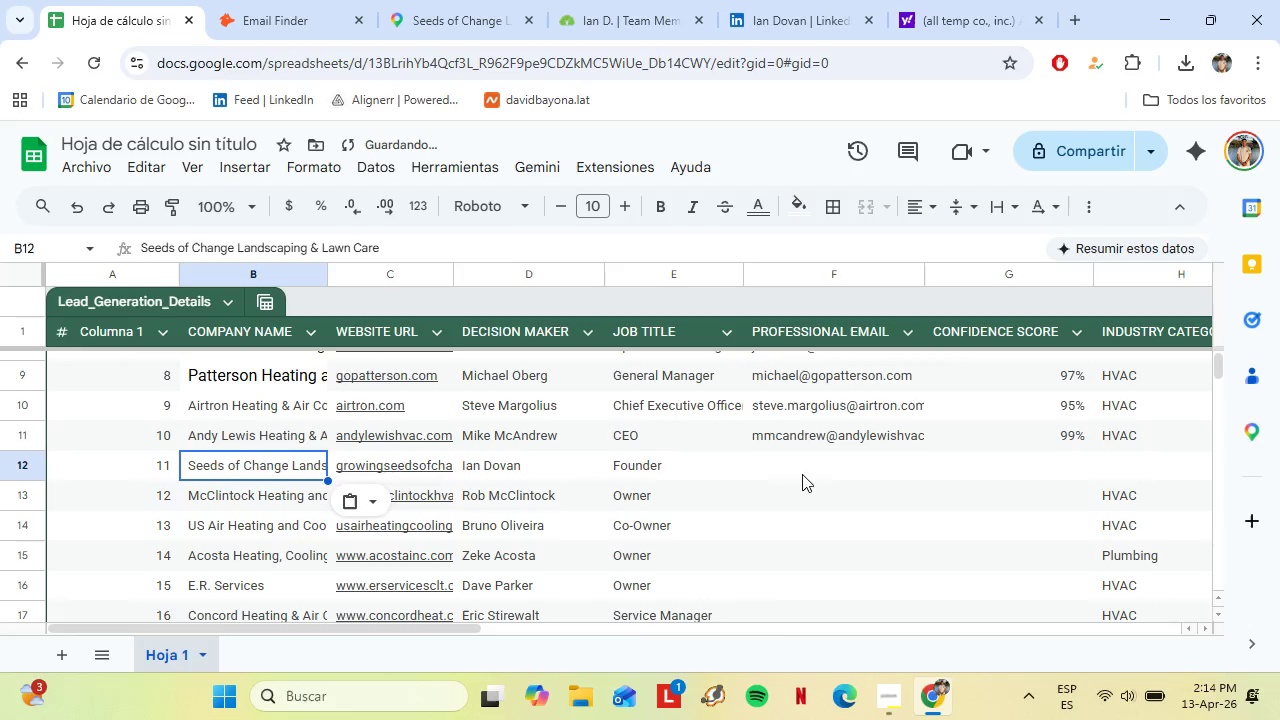 
left_click([804, 472])
 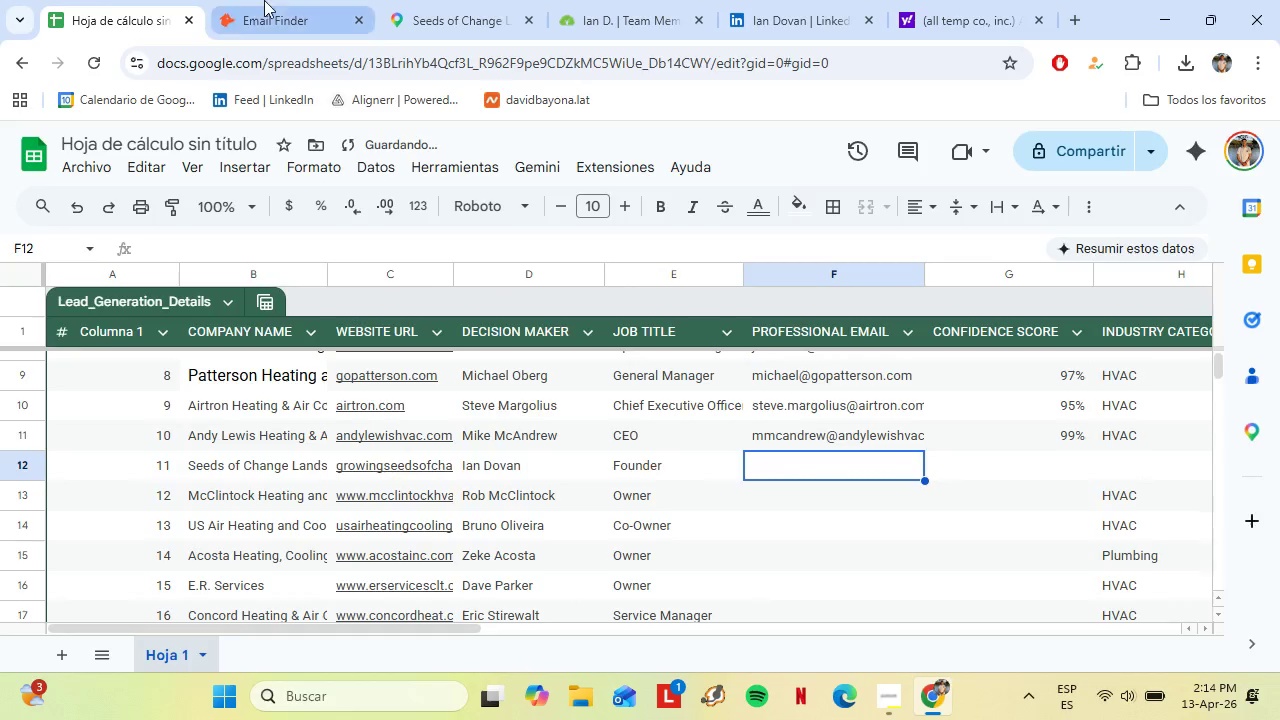 
left_click([264, 0])
 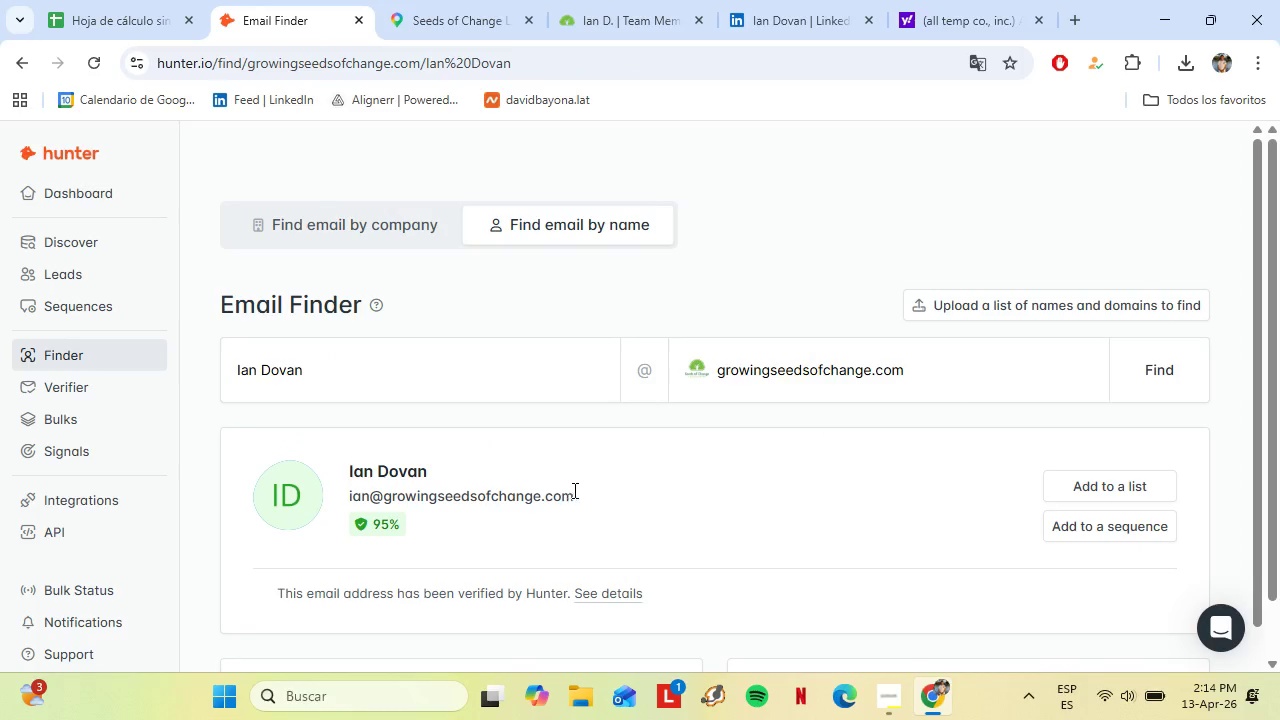 
left_click_drag(start_coordinate=[579, 496], to_coordinate=[350, 497])
 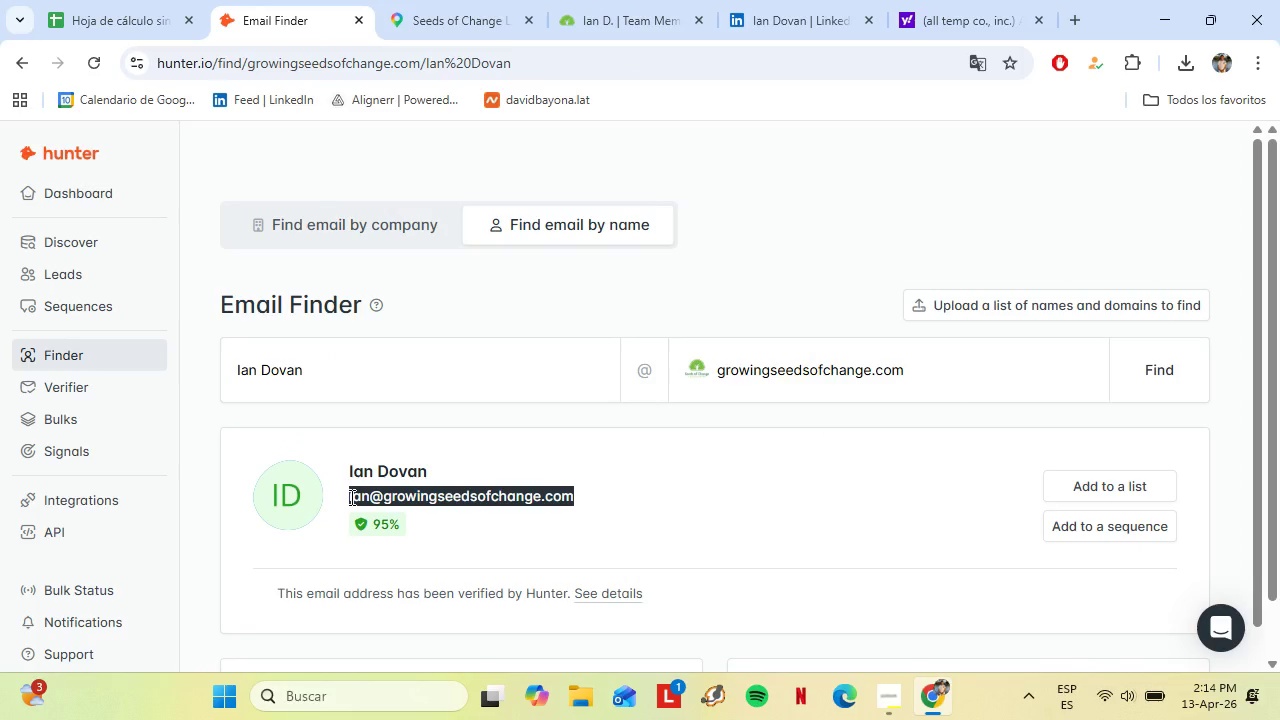 
key(Control+C)
 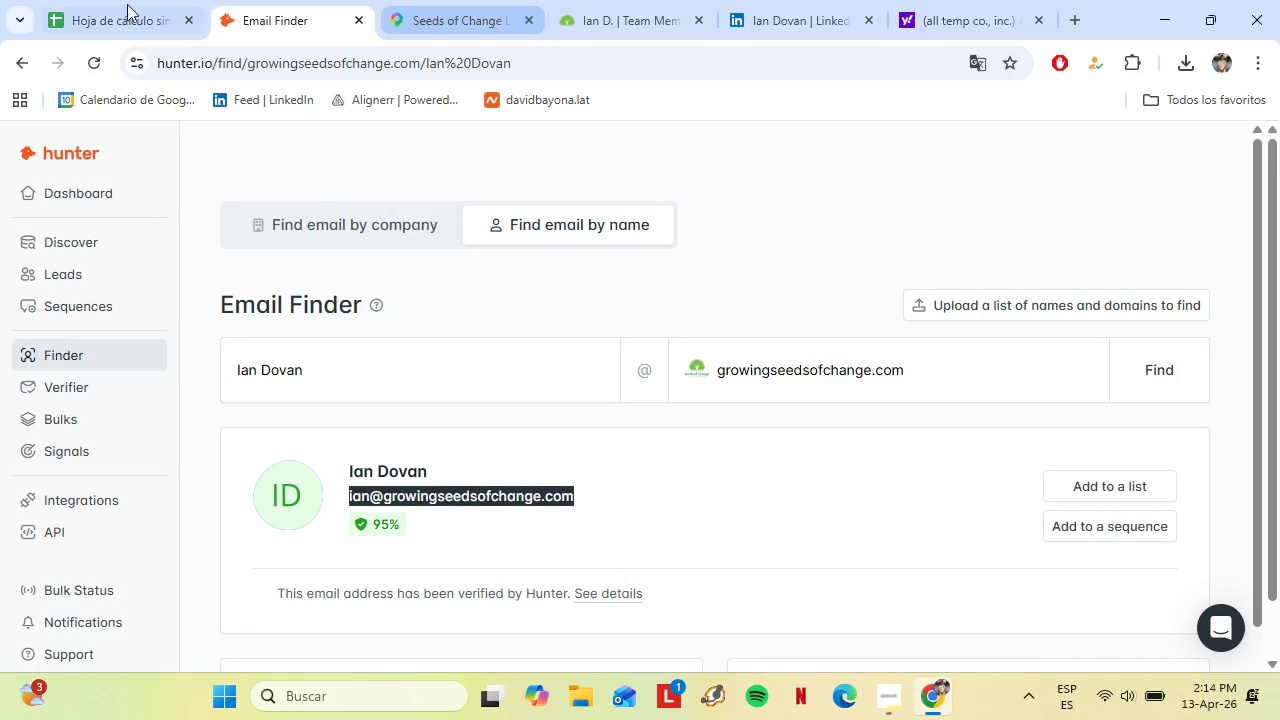 
left_click([124, 3])
 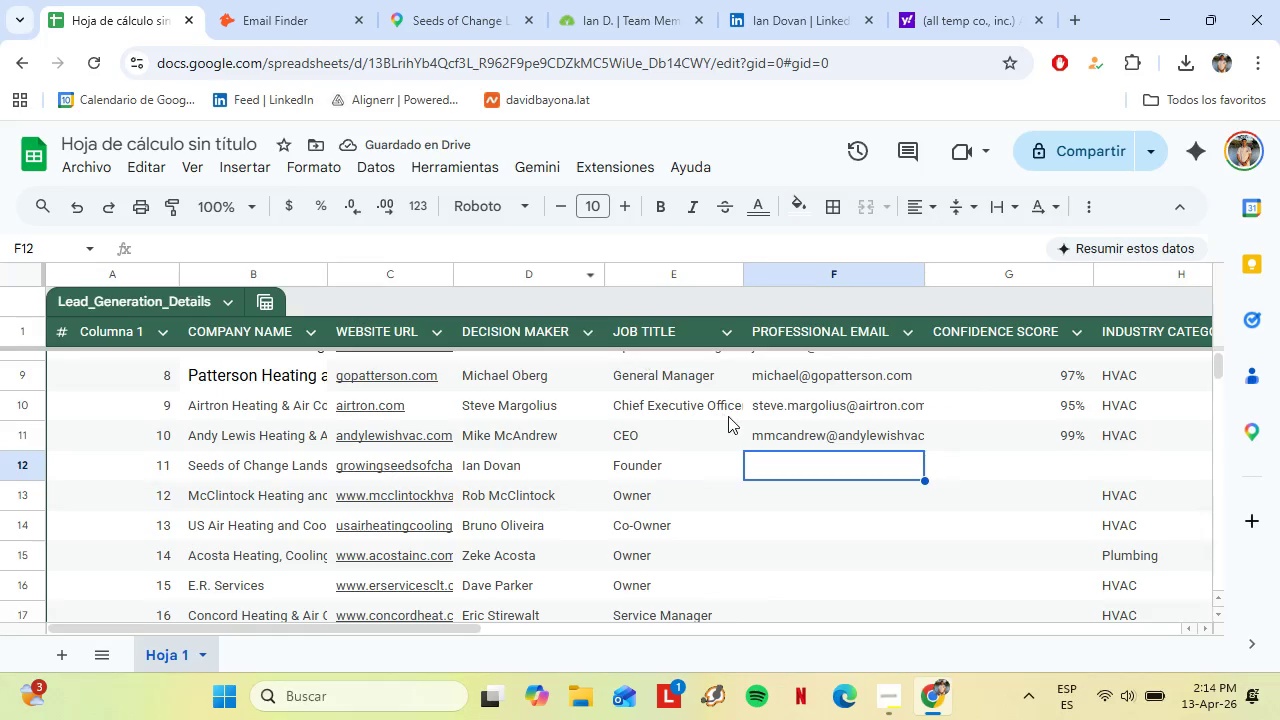 
key(Control+Shift+V)
 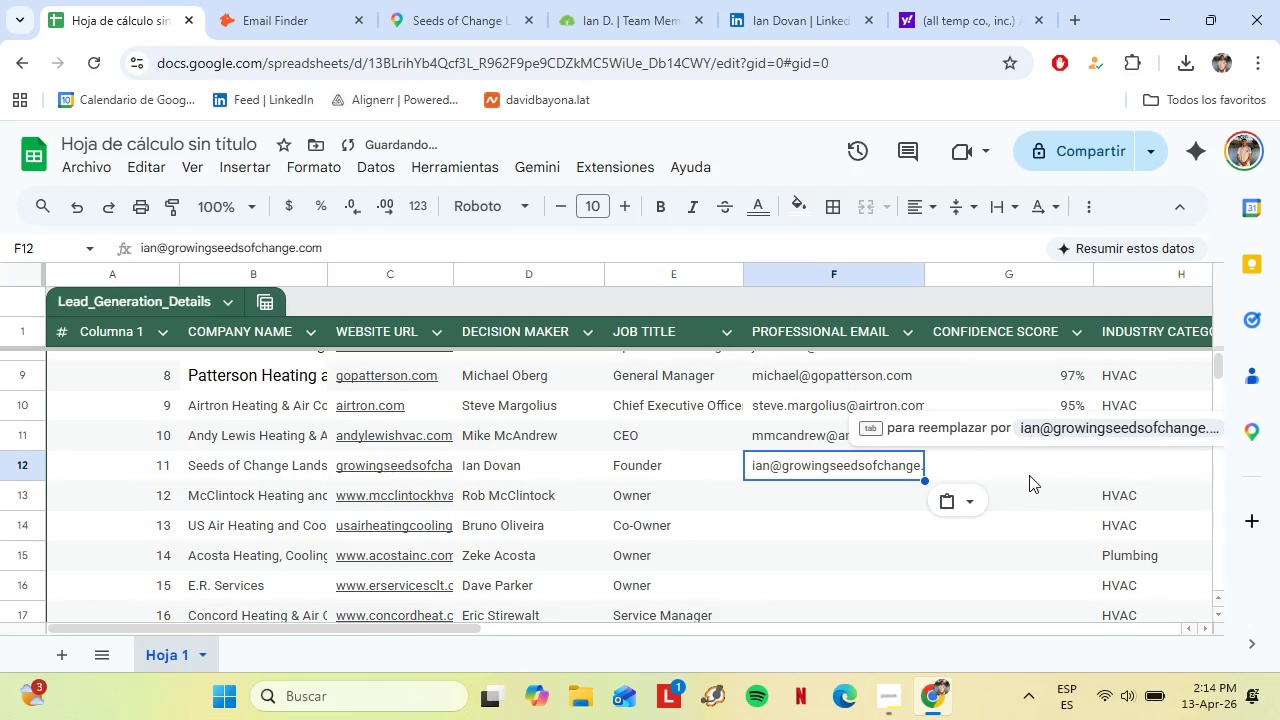 
left_click([1029, 475])
 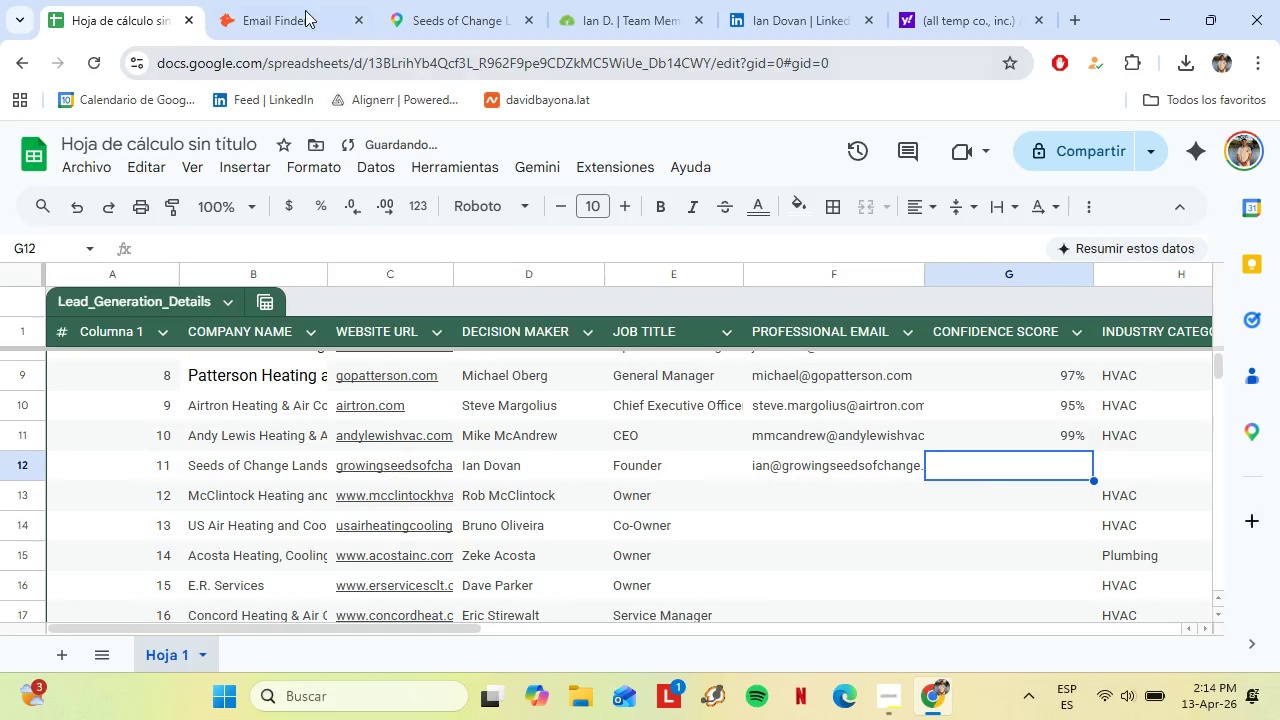 
left_click([292, 0])
 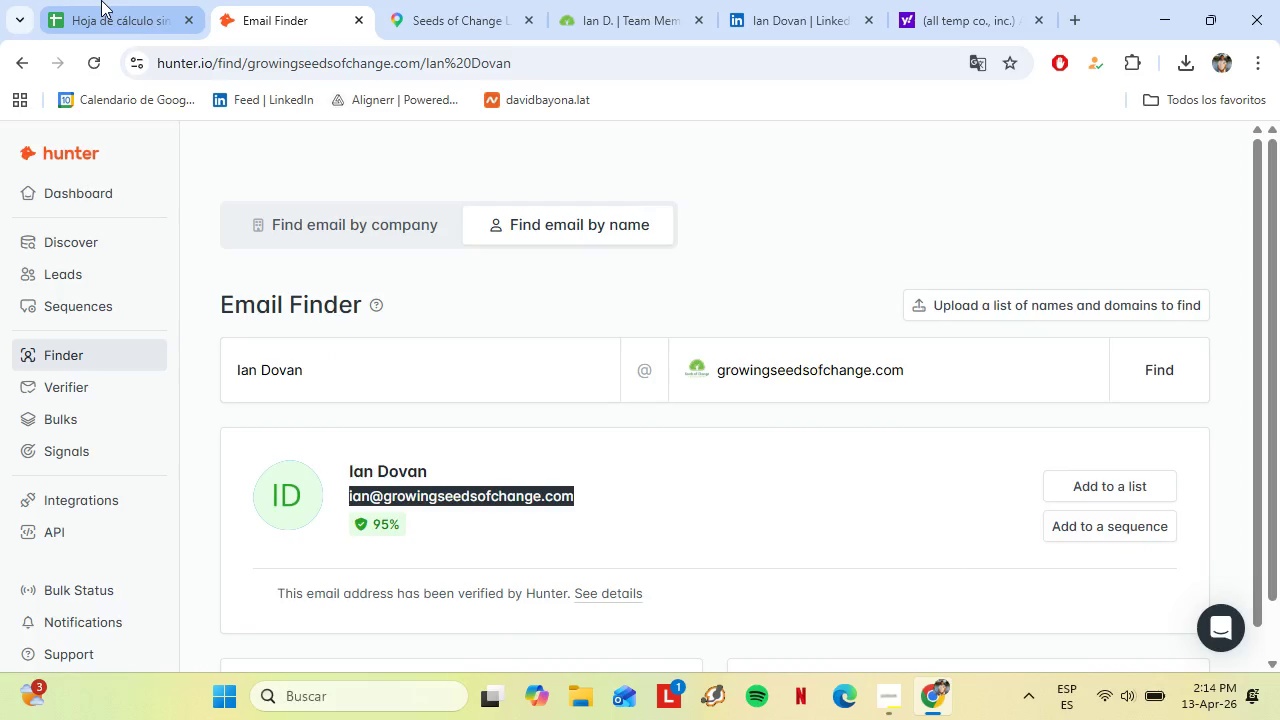 
left_click([101, 0])
 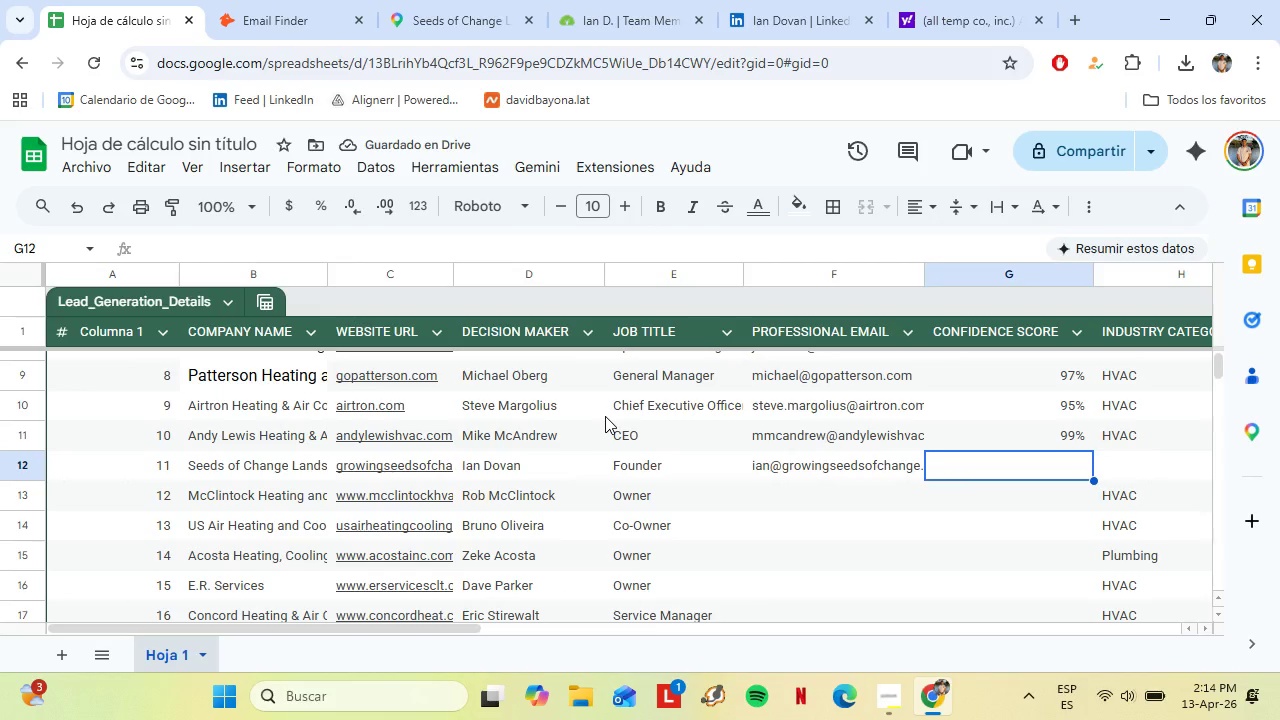 
type(95%)
 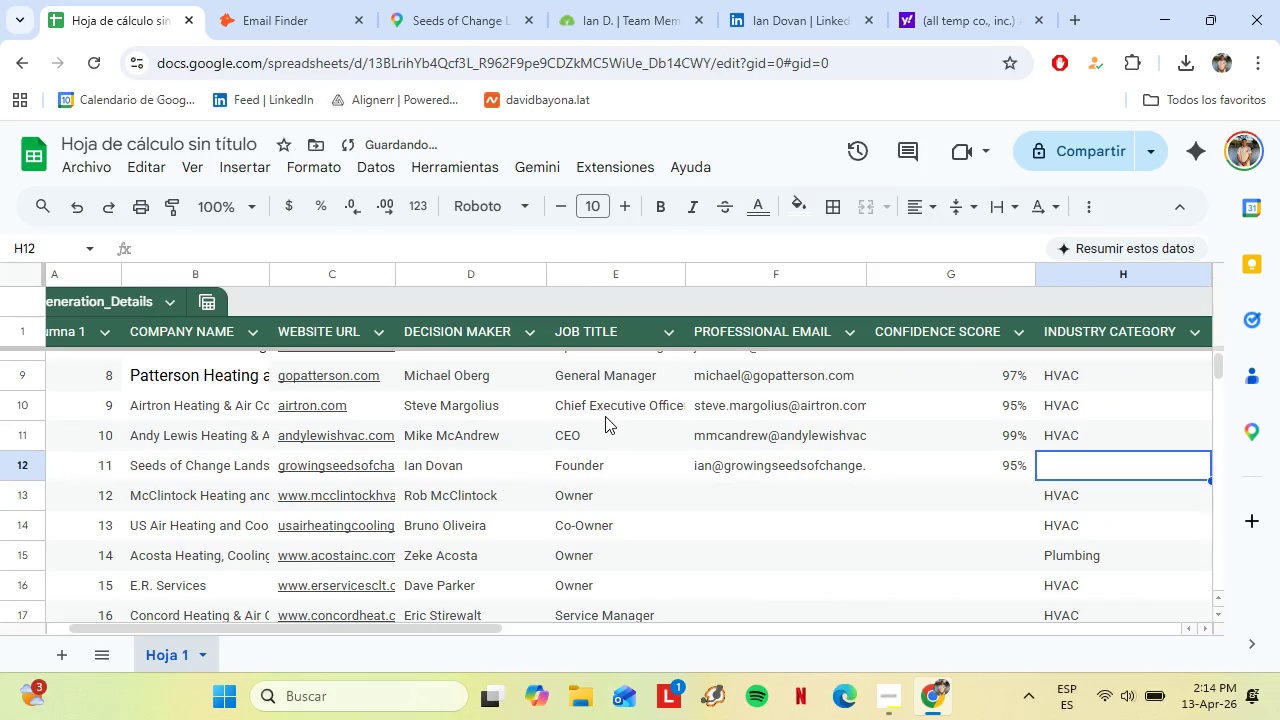 
 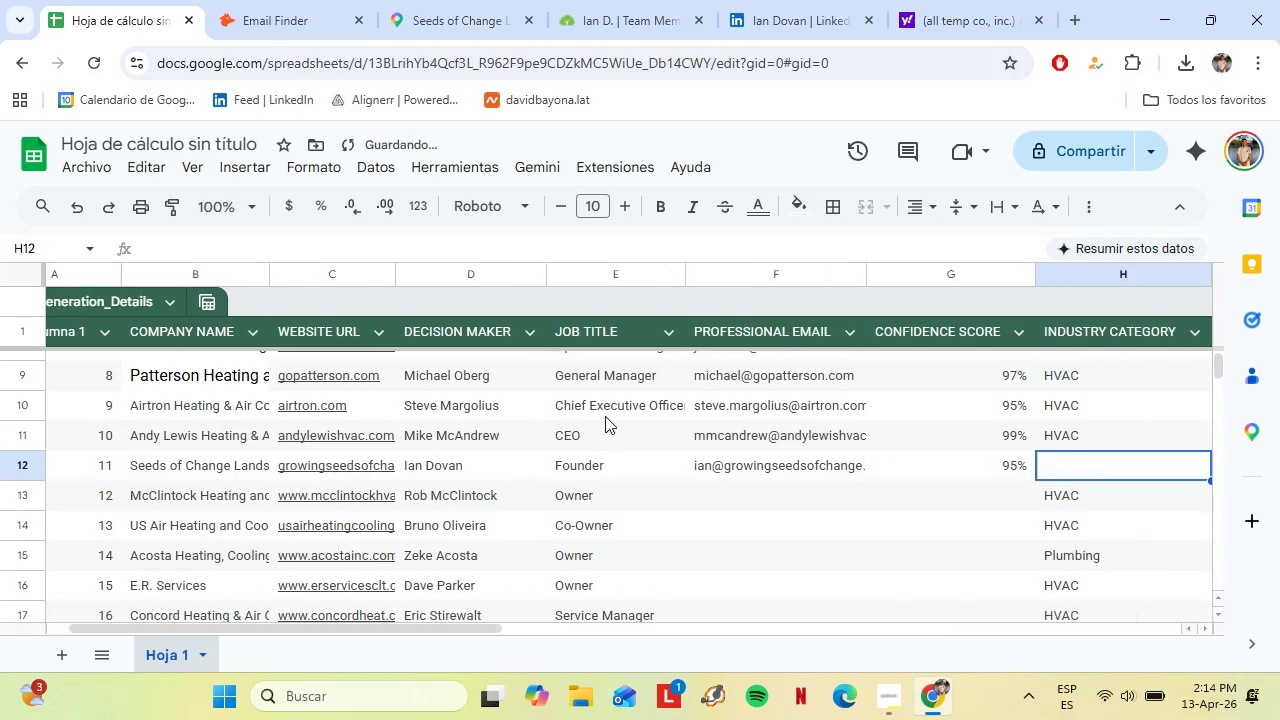 
key(ArrowRight)
 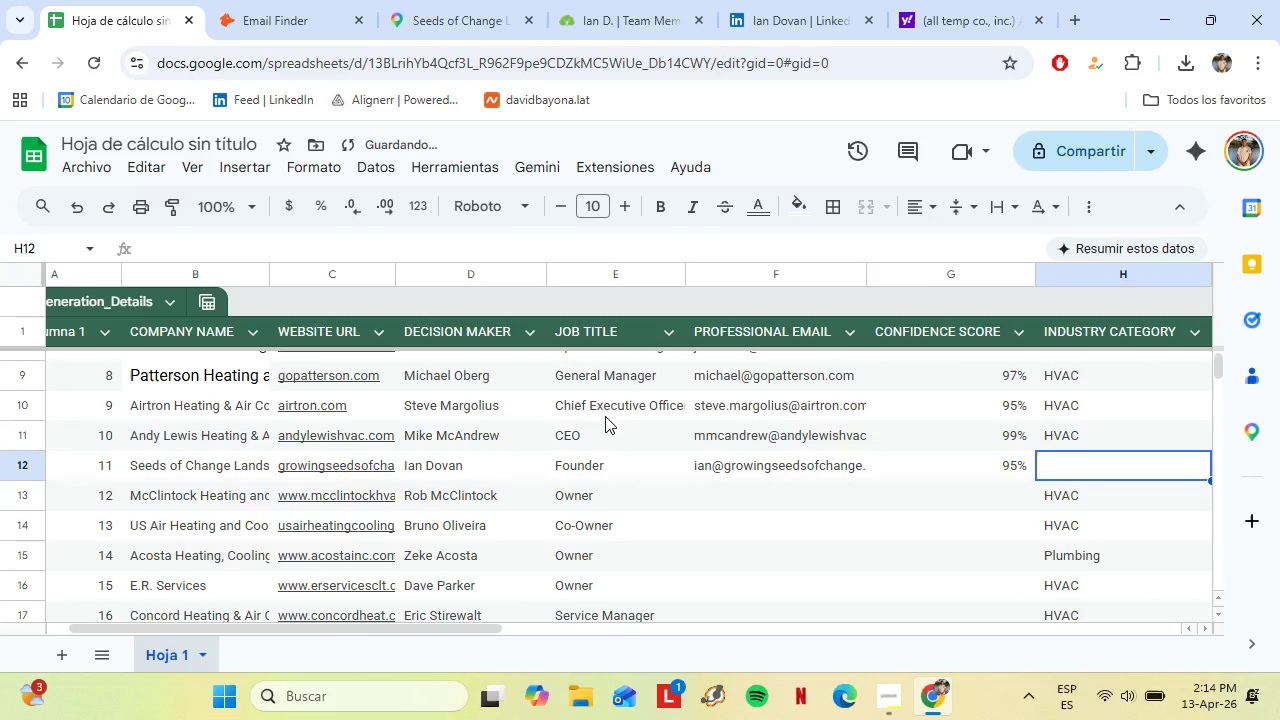 
type(La)
 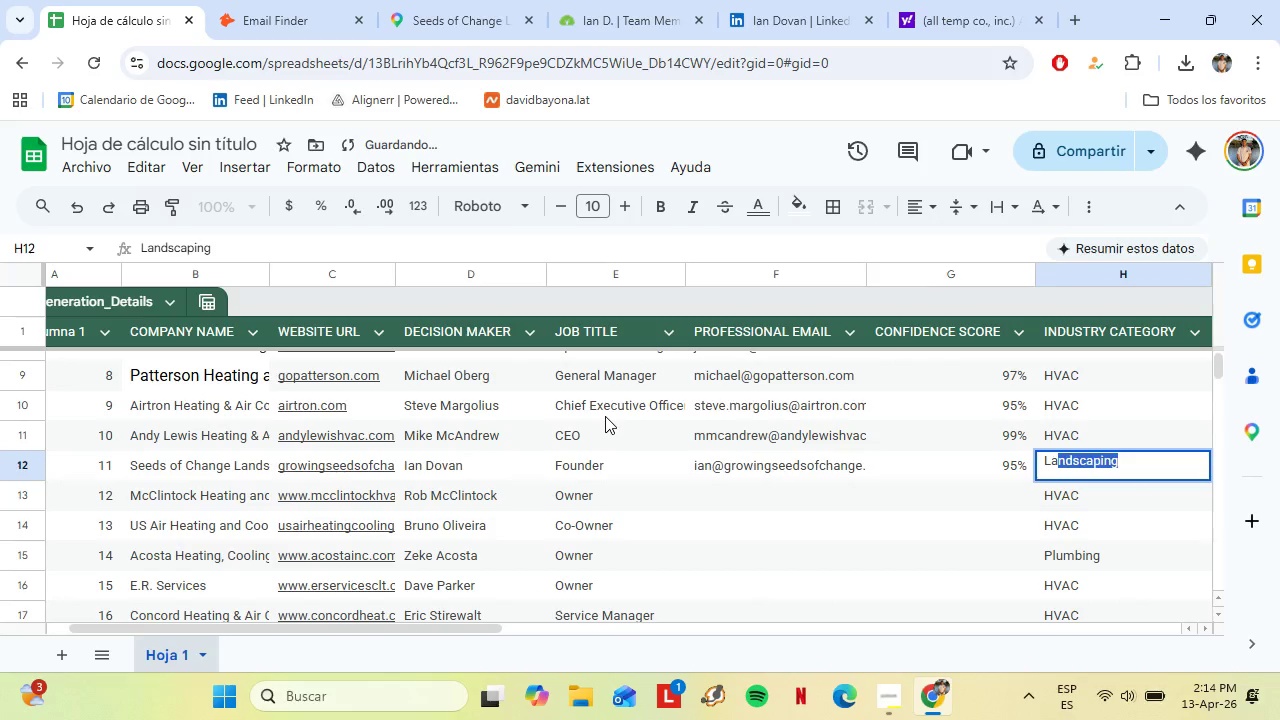 
key(Enter)
 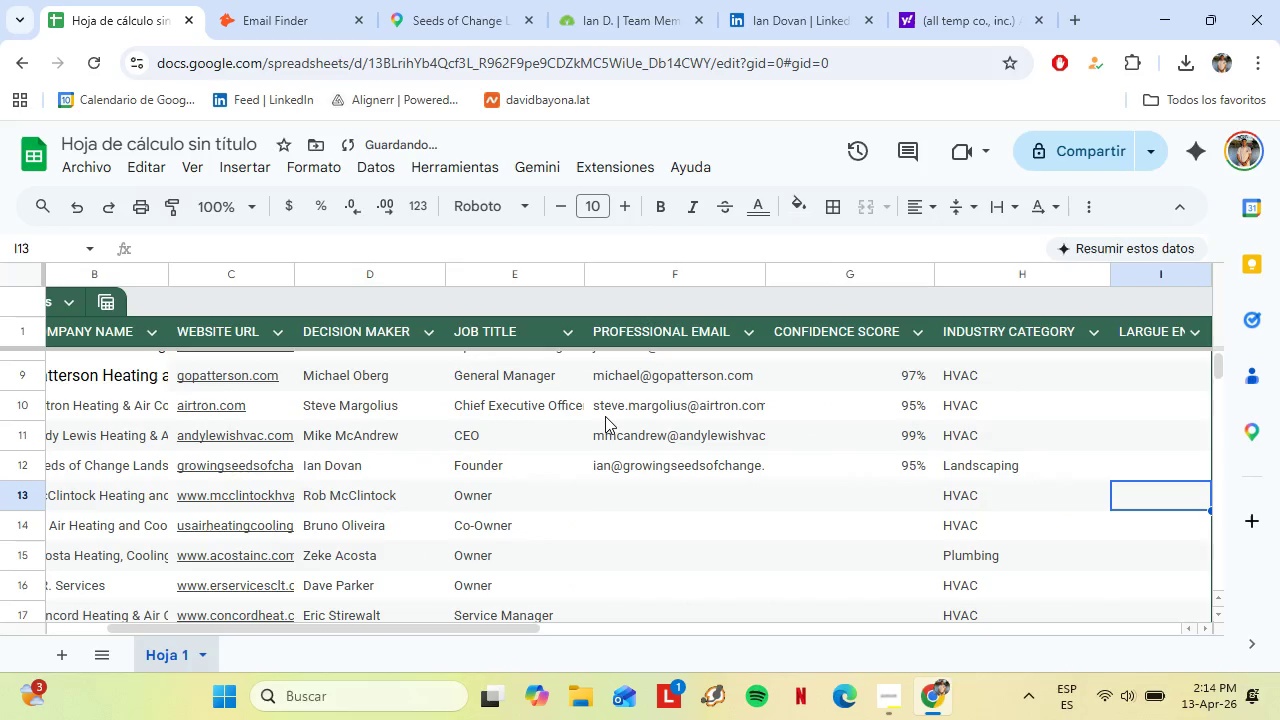 
key(ArrowRight)
 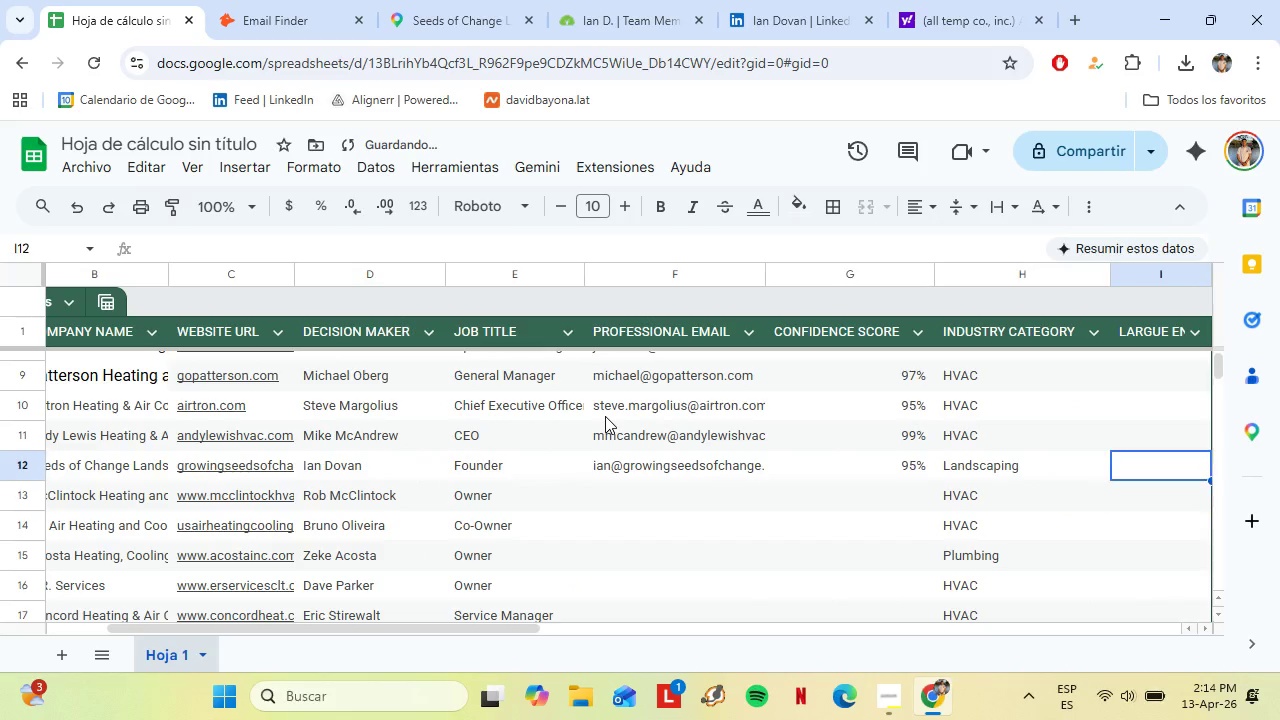 
key(ArrowUp)
 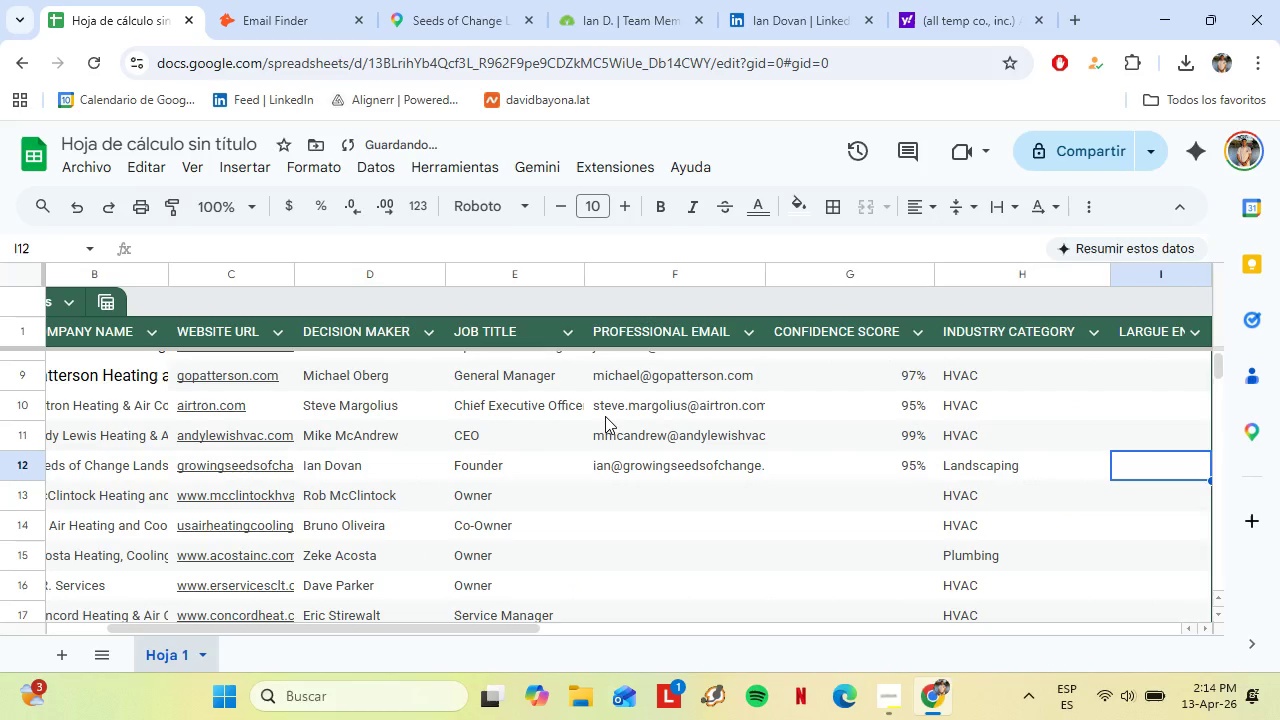 
type(yes)
key(Backspace)
key(Backspace)
key(Backspace)
type(TES)
key(Backspace)
key(Backspace)
key(Backspace)
type(YES)
 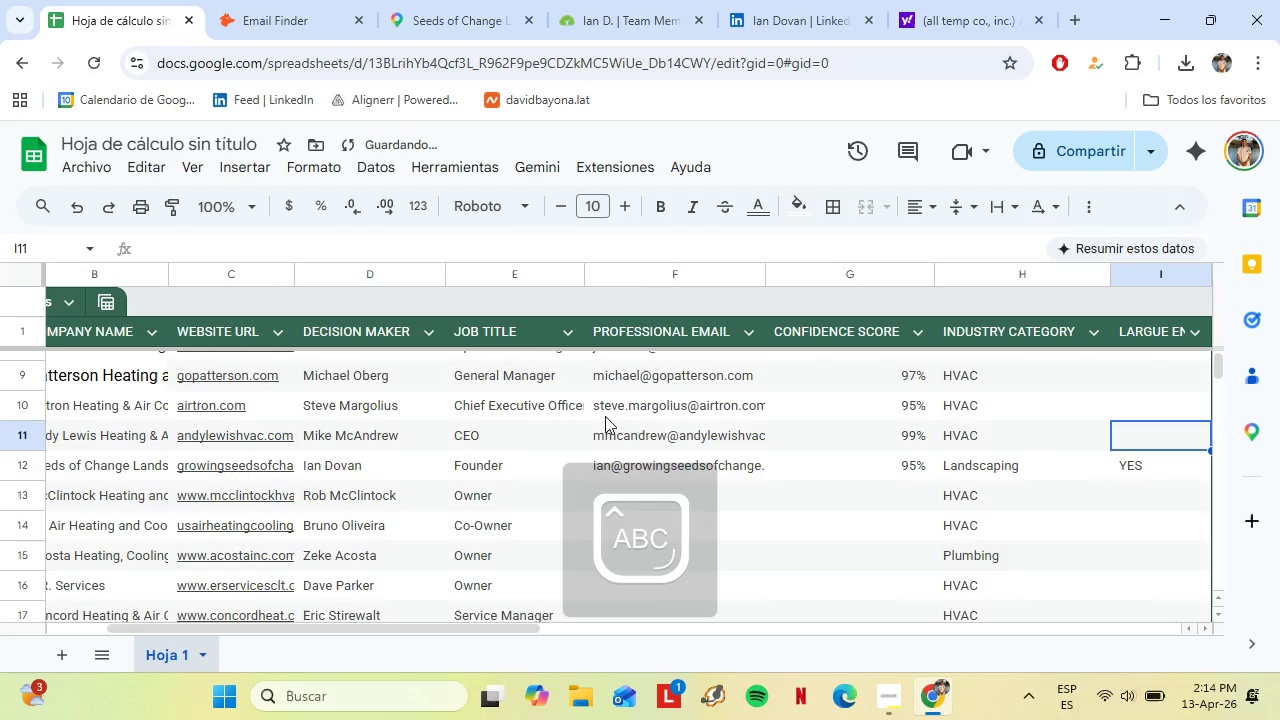 
key(ArrowUp)
 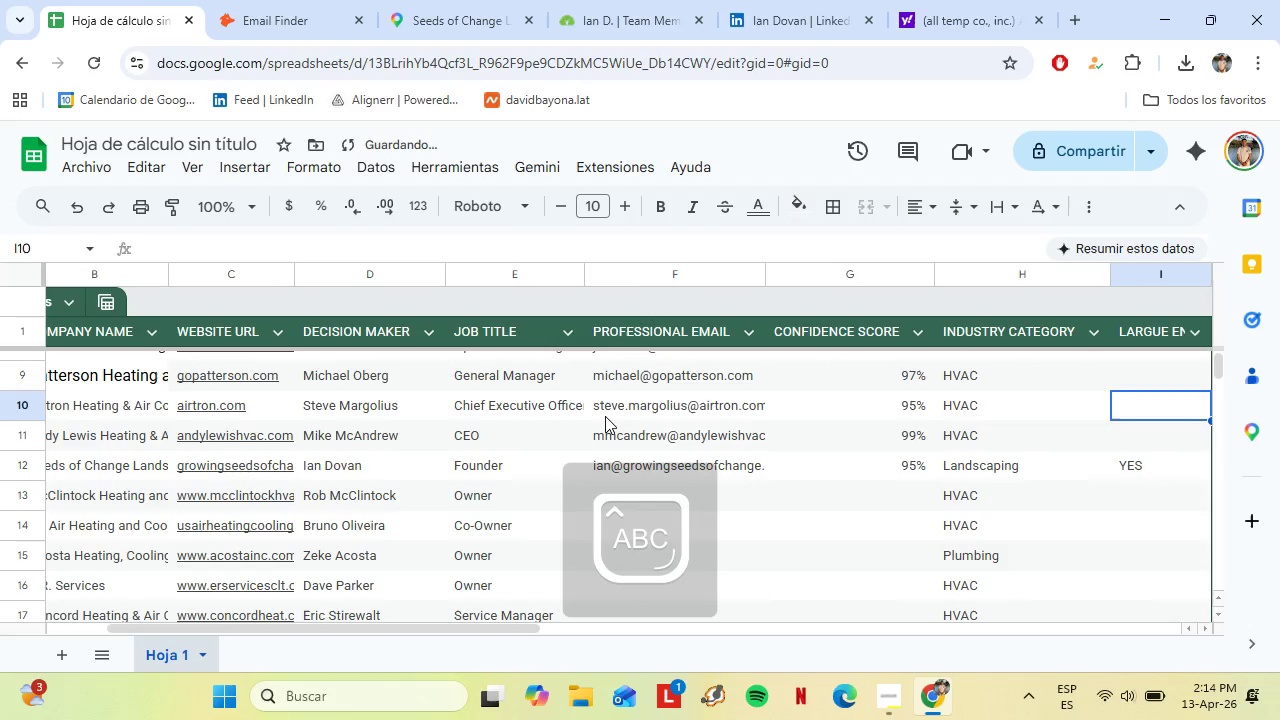 
key(ArrowUp)
 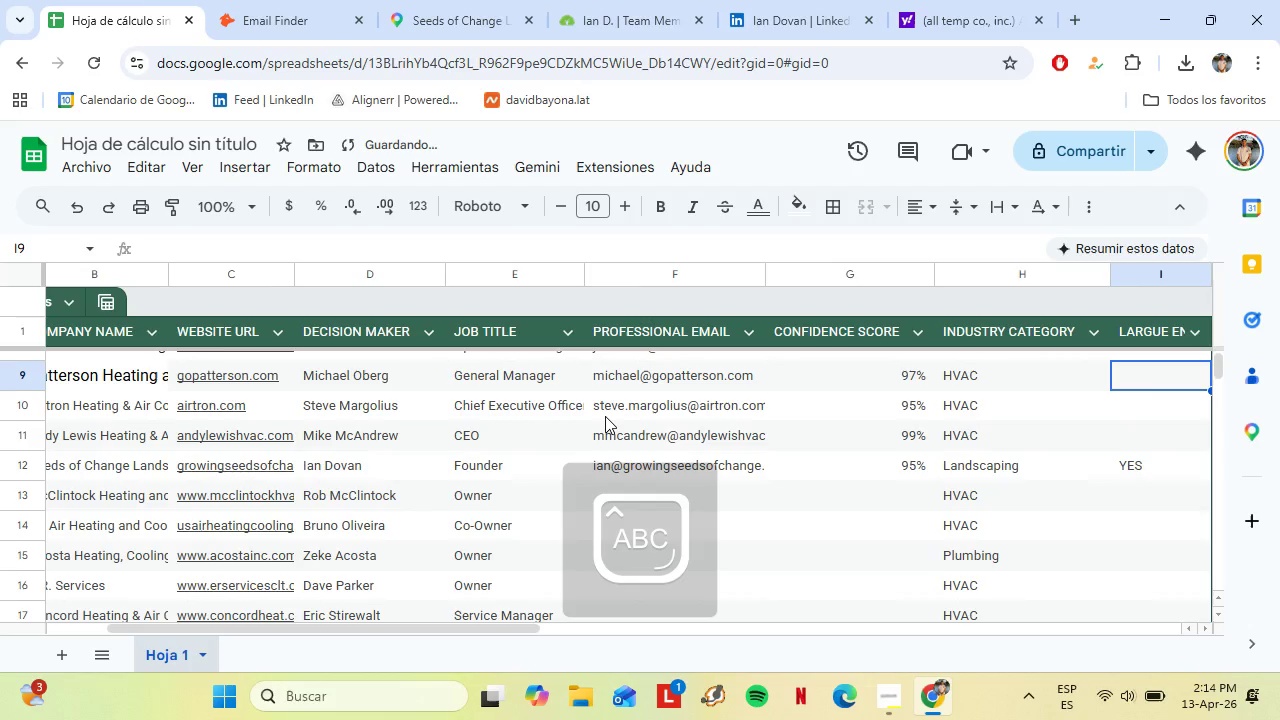 
key(ArrowUp)
 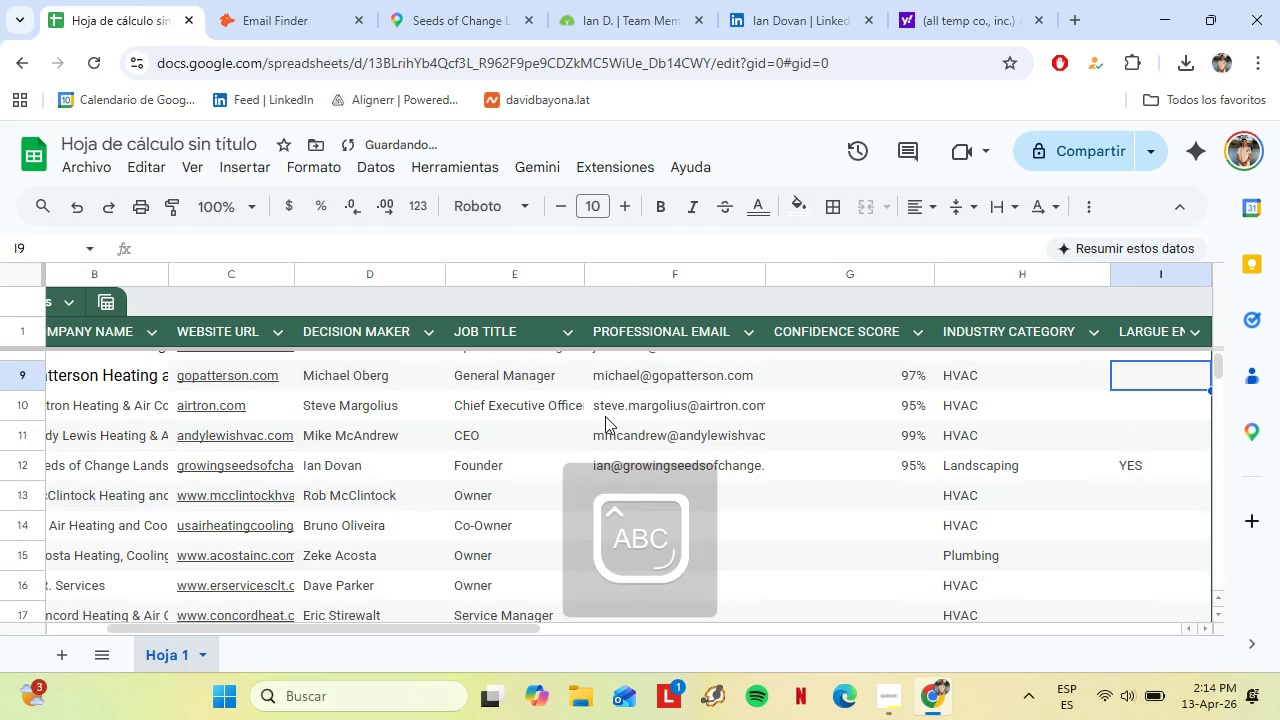 
key(ArrowUp)
 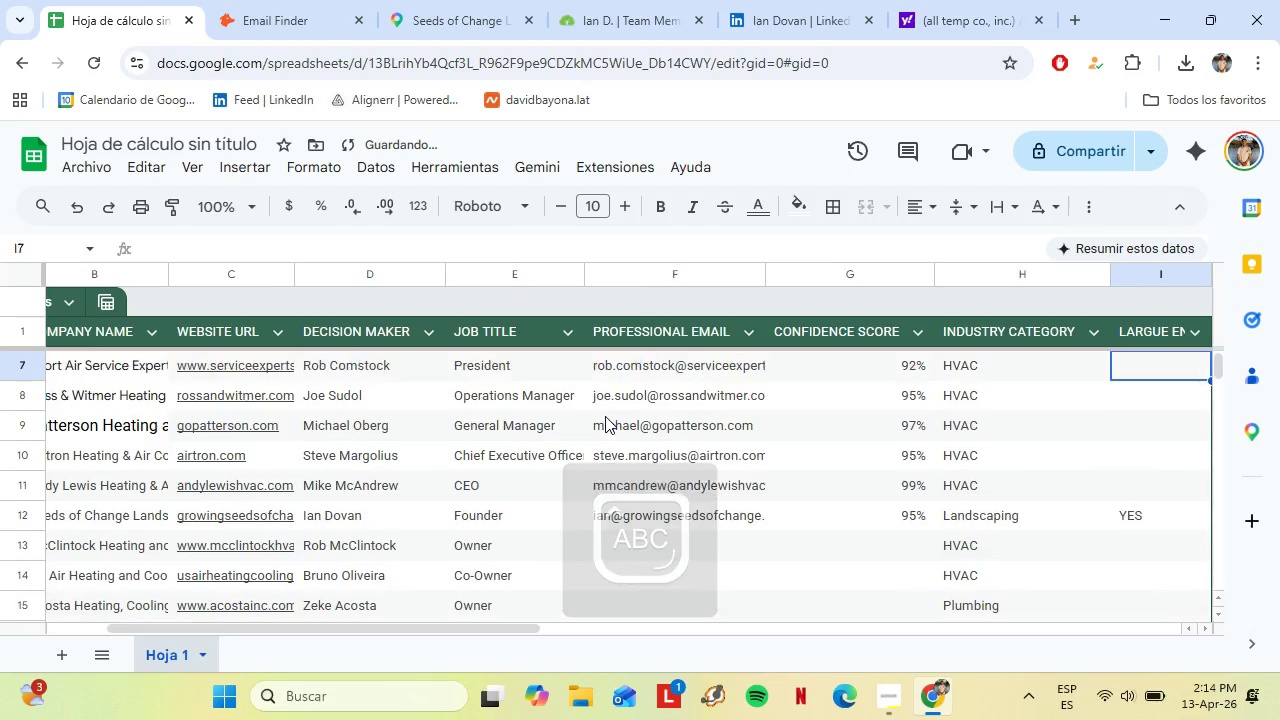 
key(ArrowUp)
 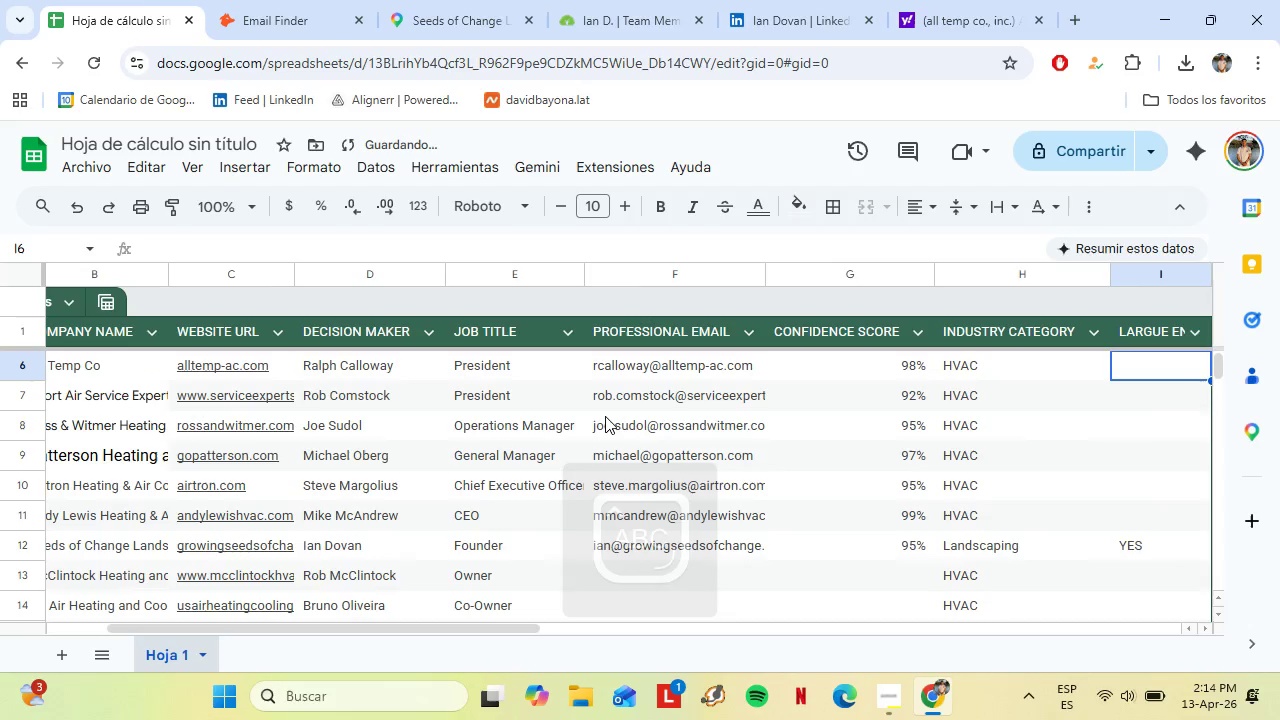 
key(ArrowUp)
 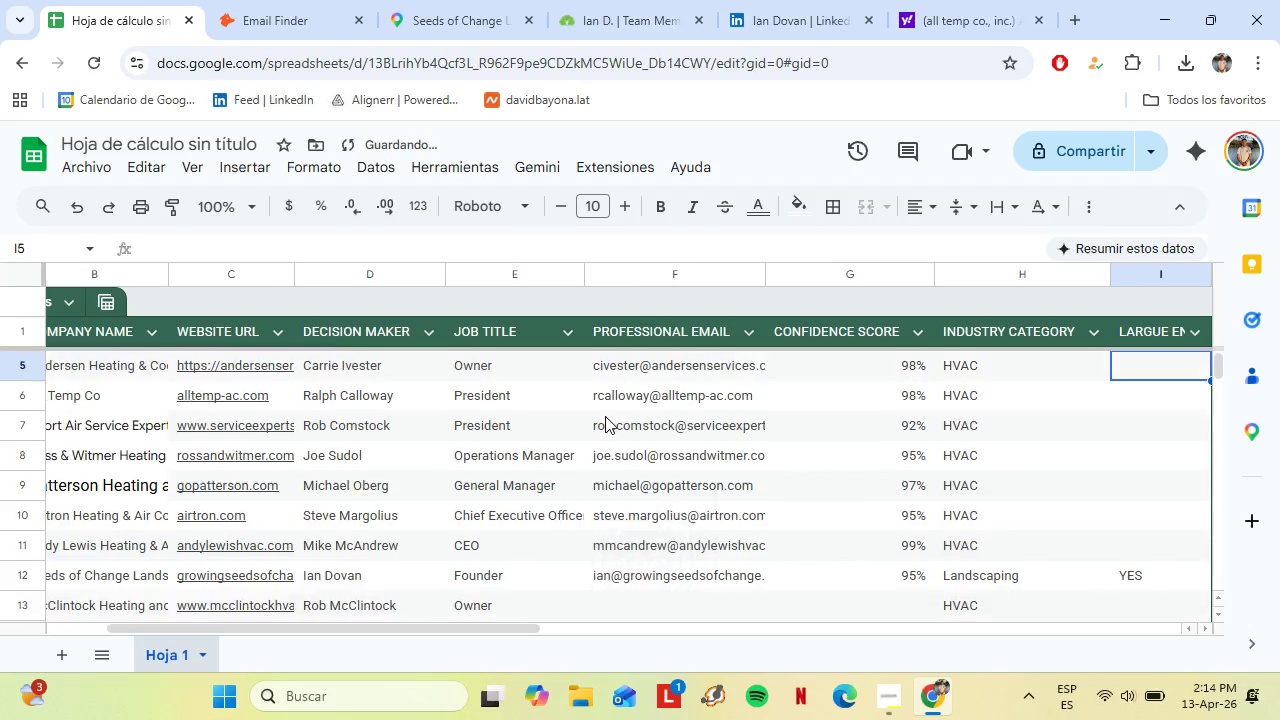 
key(ArrowUp)
 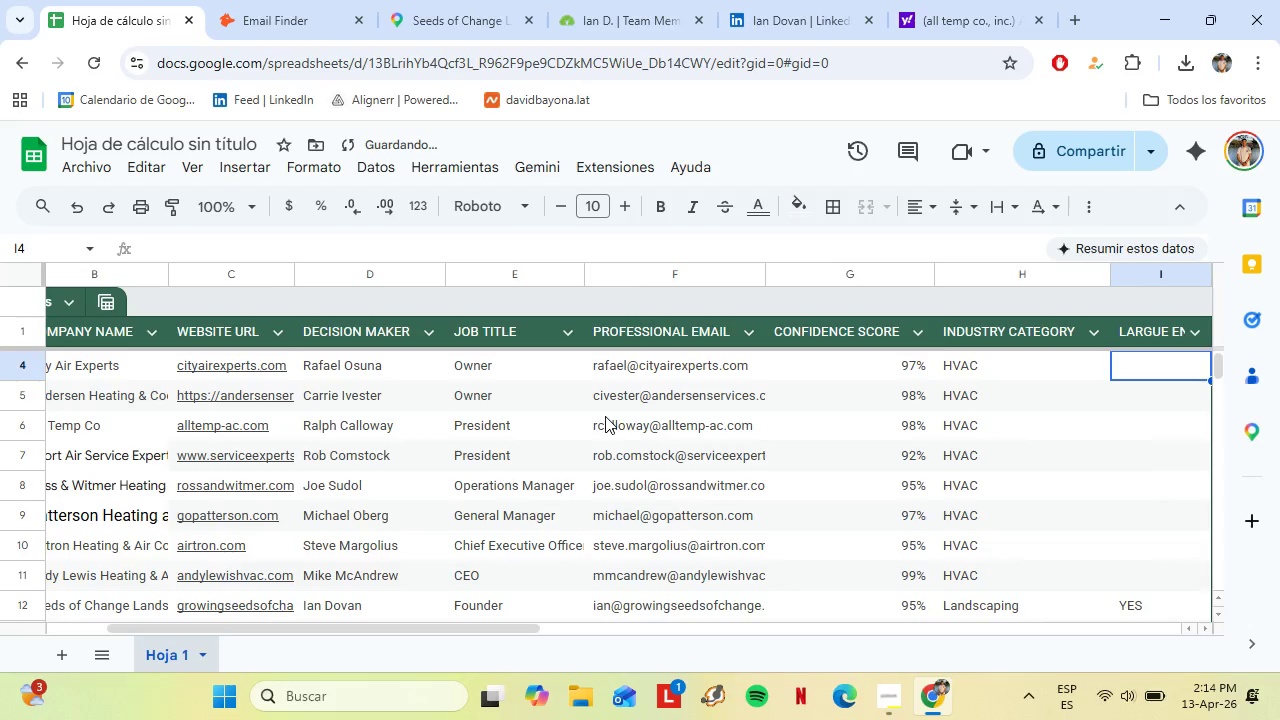 
key(ArrowUp)
 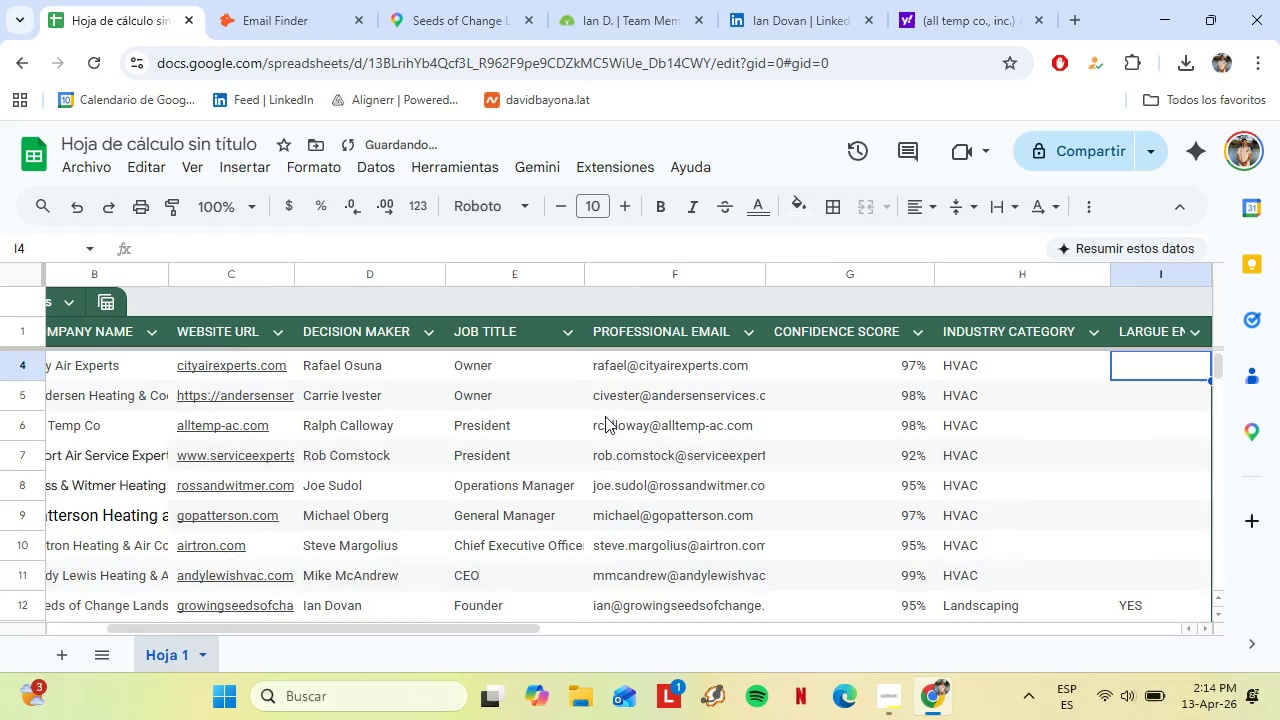 
hold_key(key=ArrowUp, duration=0.34)
 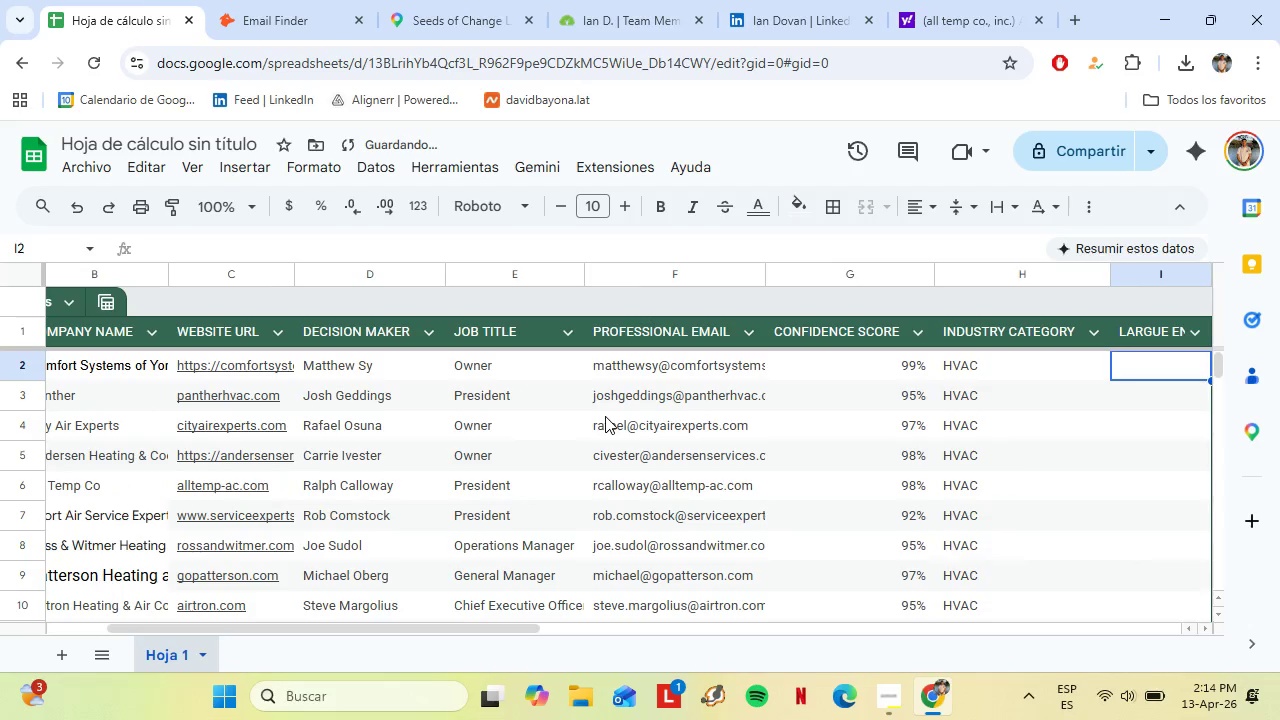 
key(ArrowUp)
 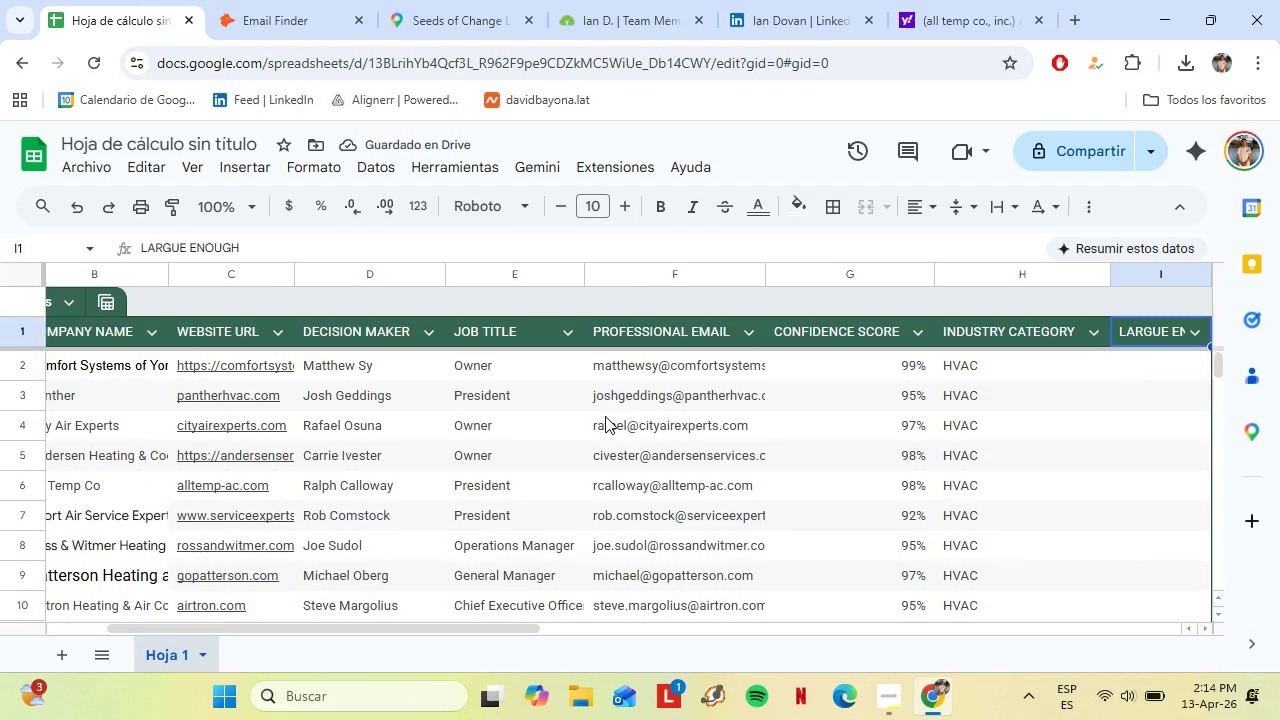 
key(ArrowUp)
 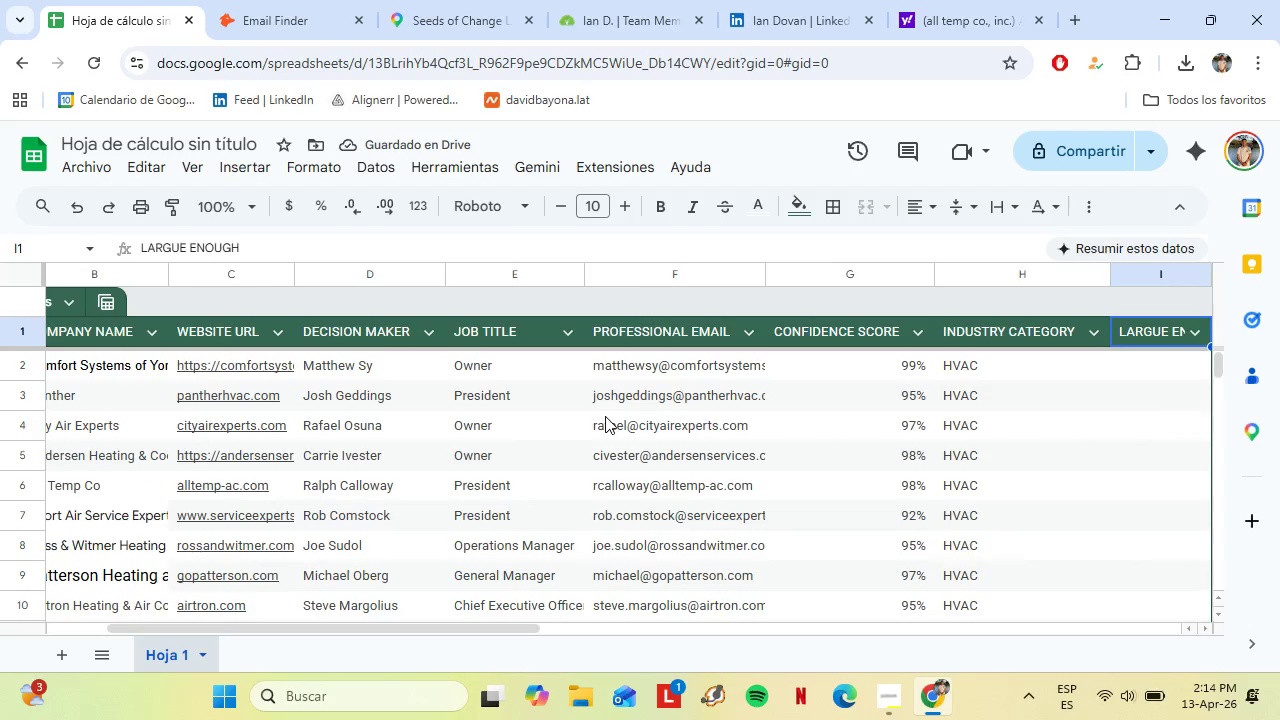 
key(ArrowUp)
 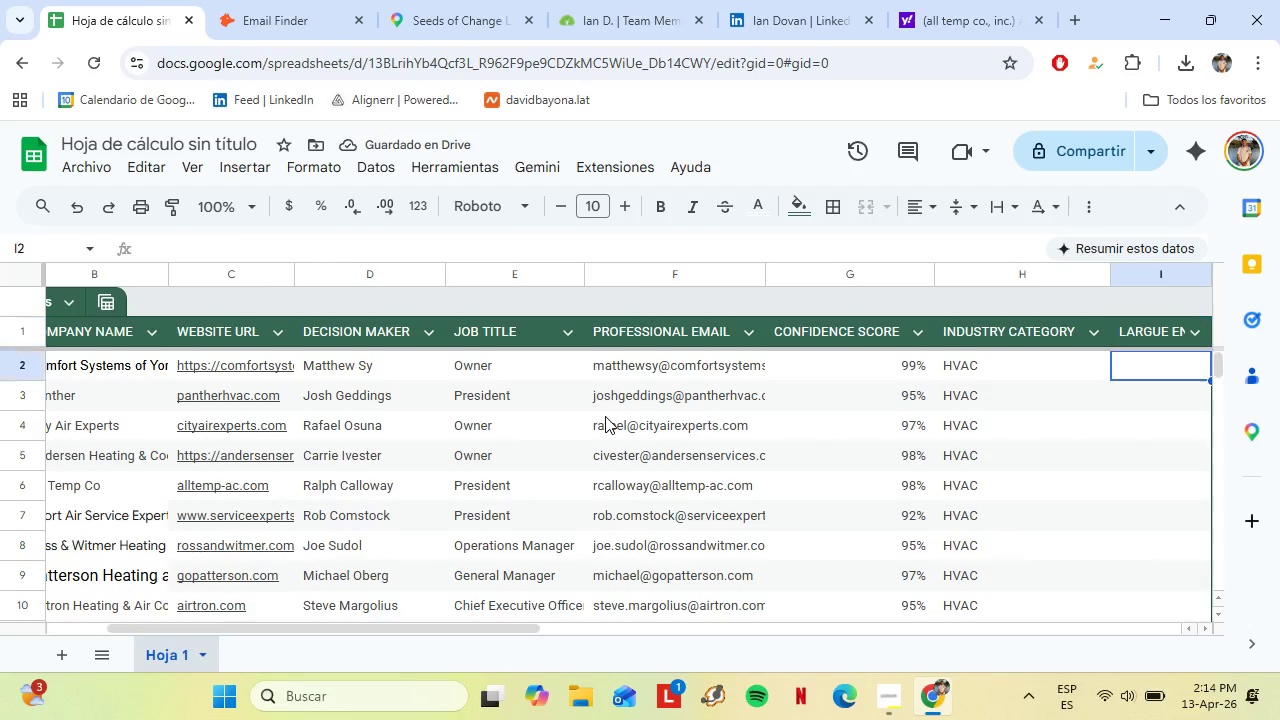 
key(ArrowDown)
 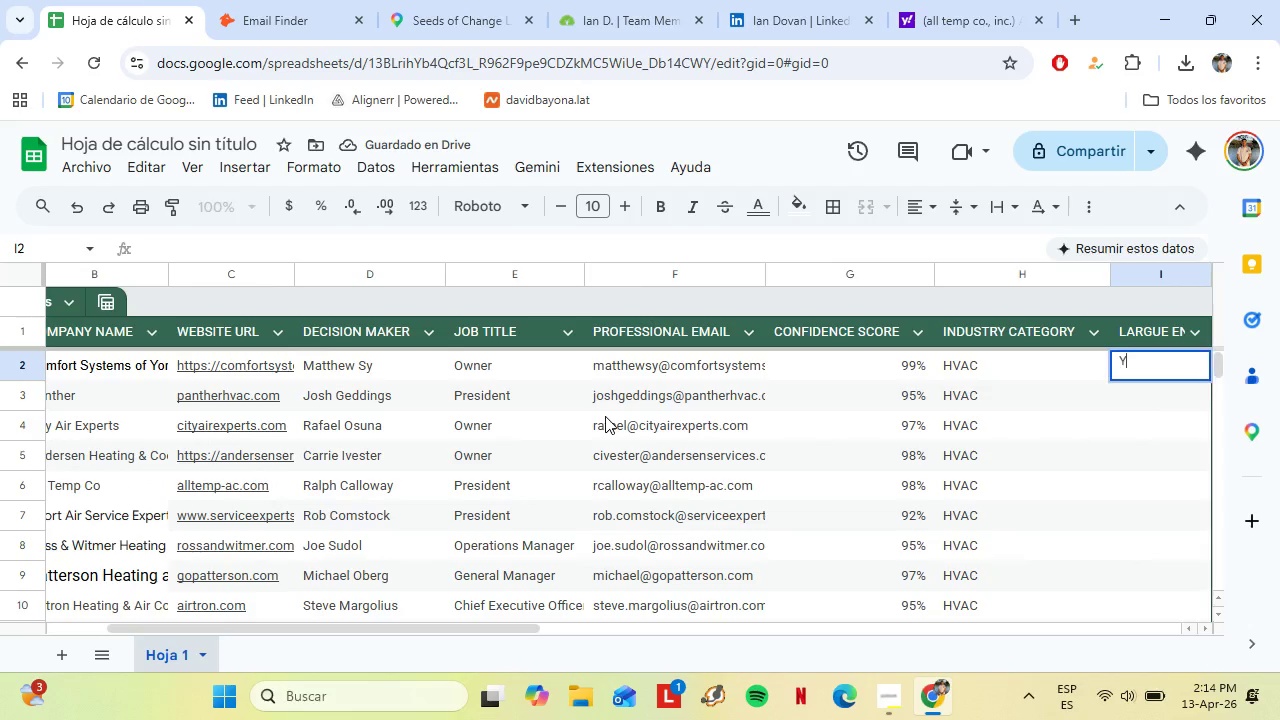 
type(YES)
 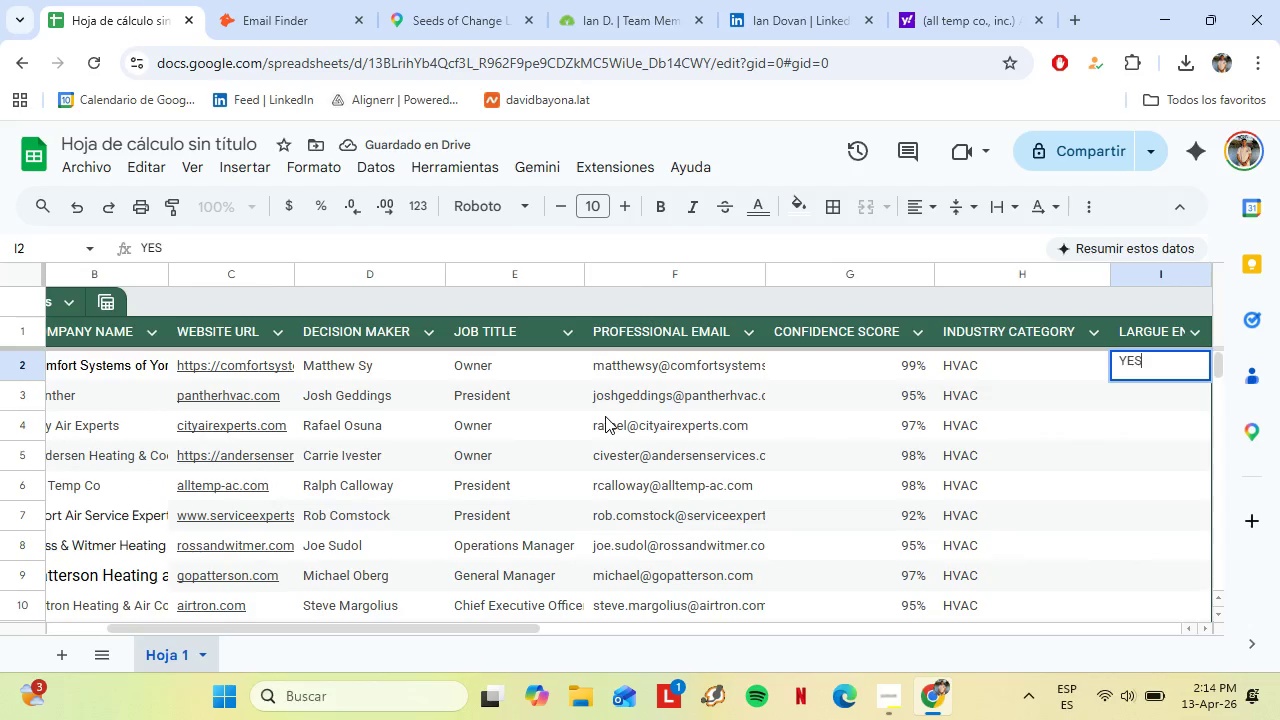 
key(ArrowDown)
 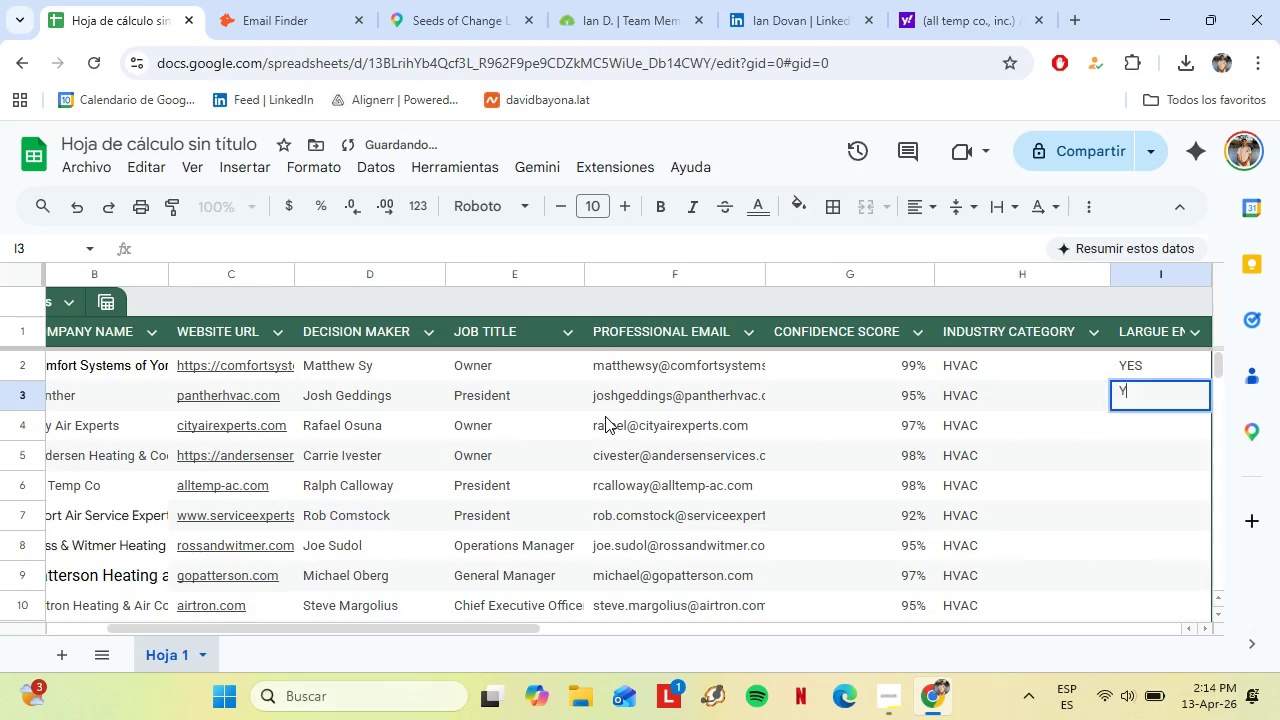 
type(YEE)
key(Backspace)
type(S)
 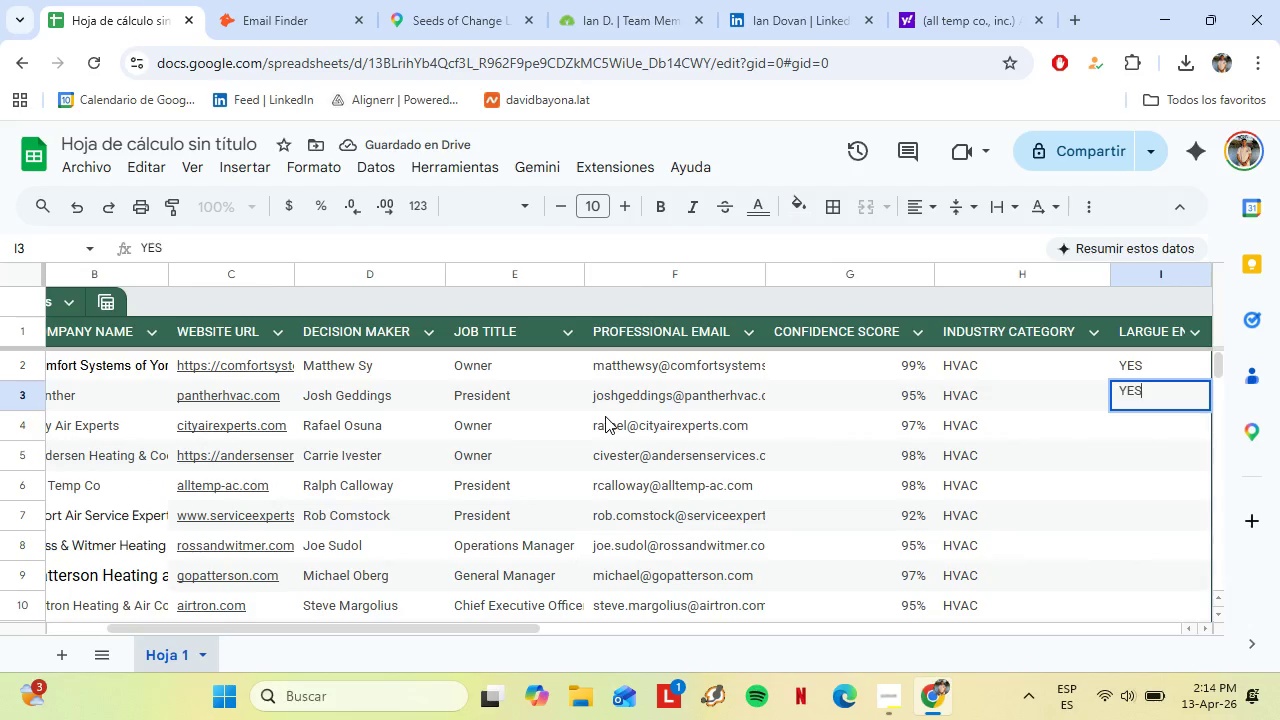 
key(ArrowDown)
 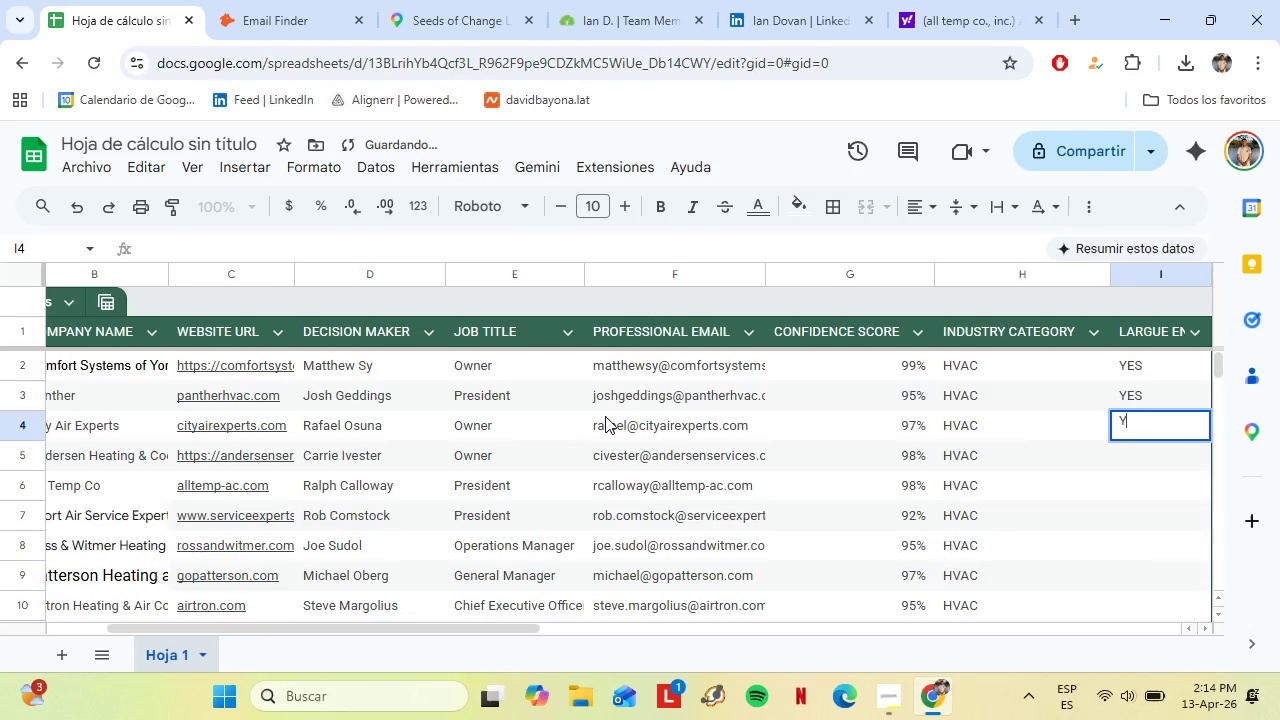 
type(YES)
 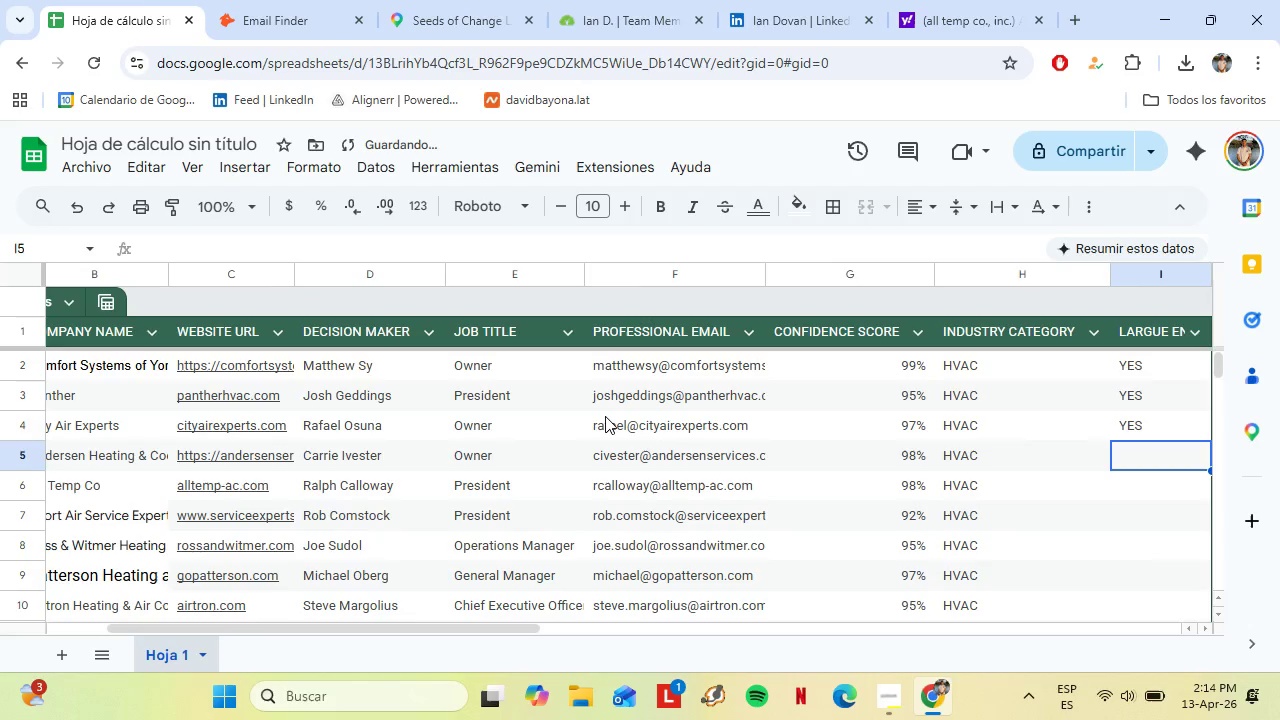 
key(ArrowDown)
 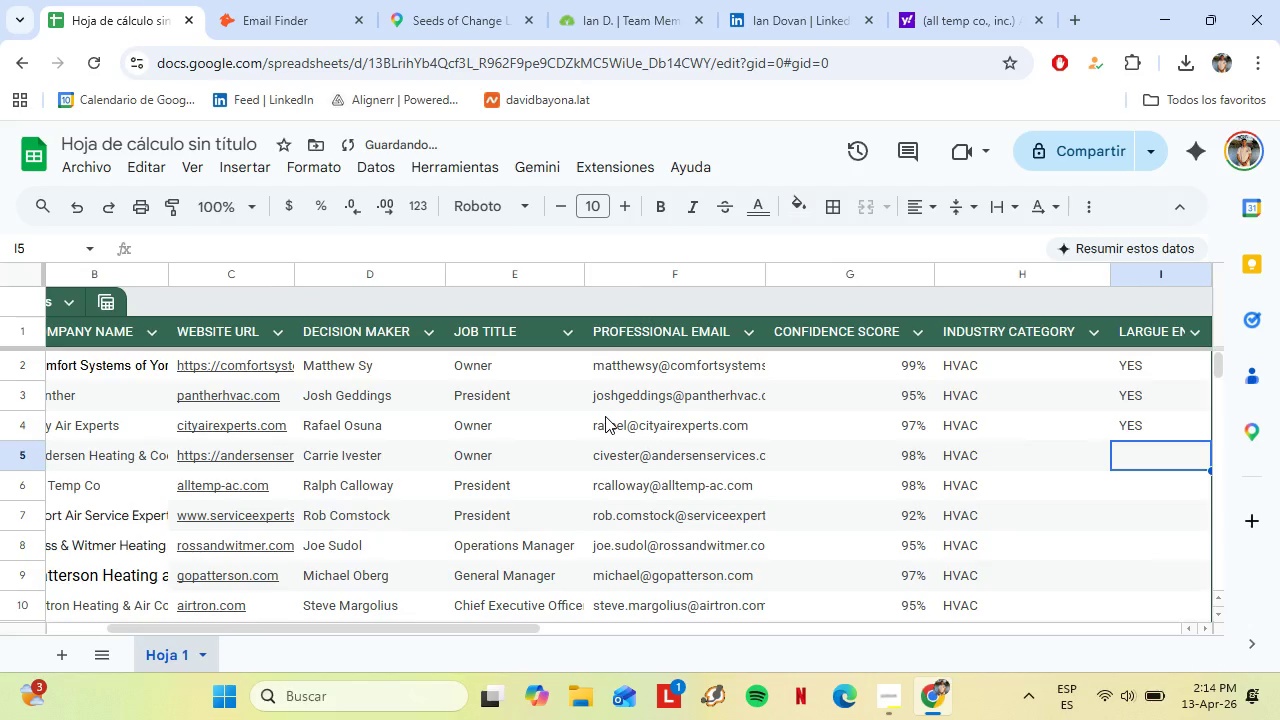 
type(YES)
 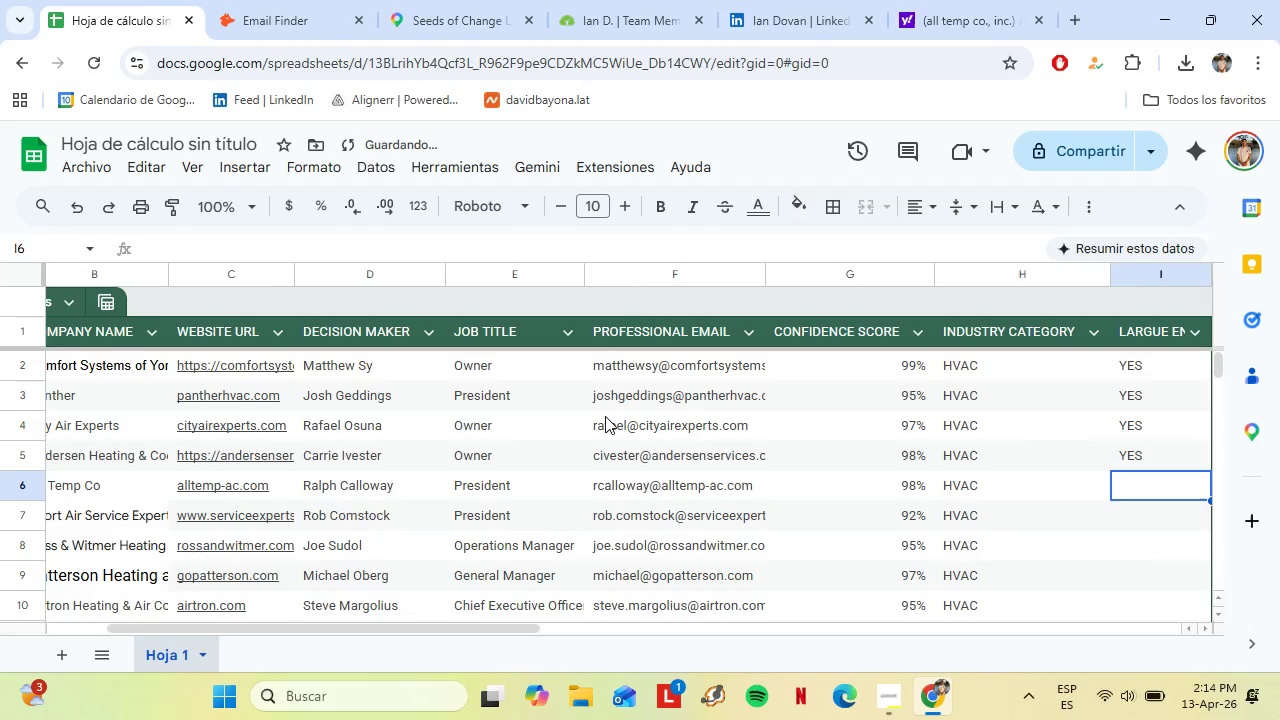 
key(Enter)
 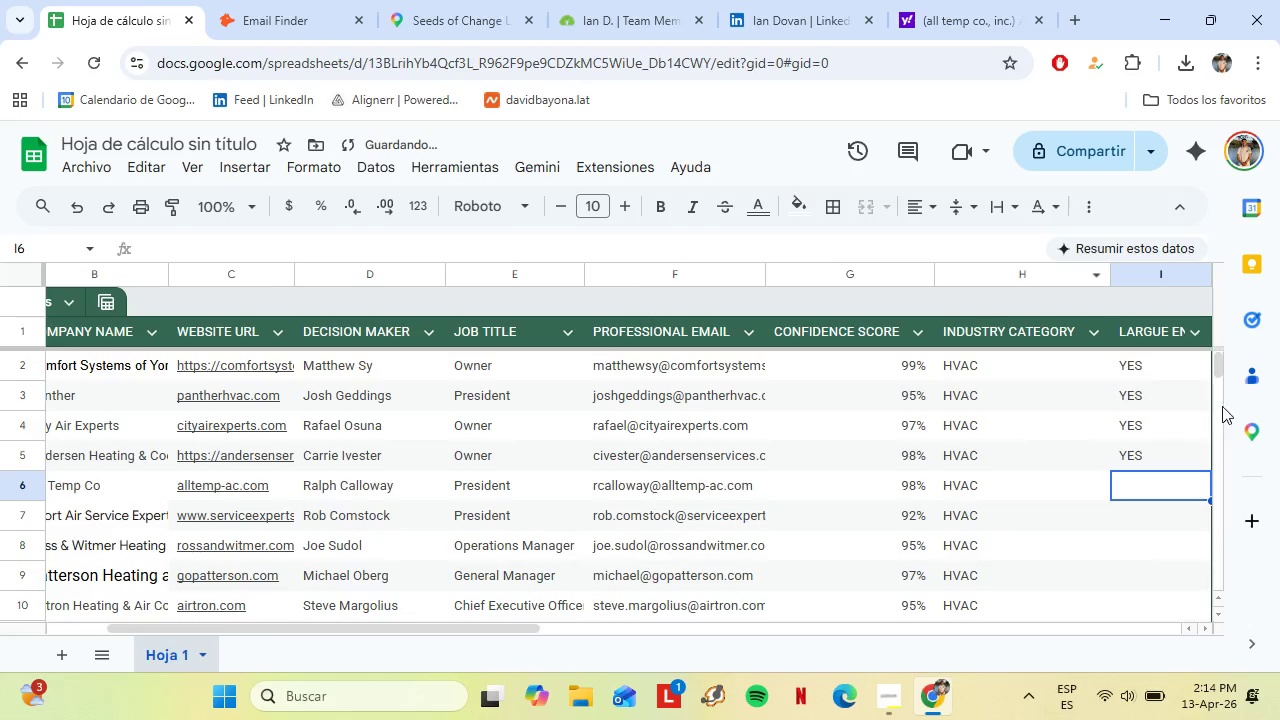 
left_click_drag(start_coordinate=[1160, 367], to_coordinate=[1168, 463])
 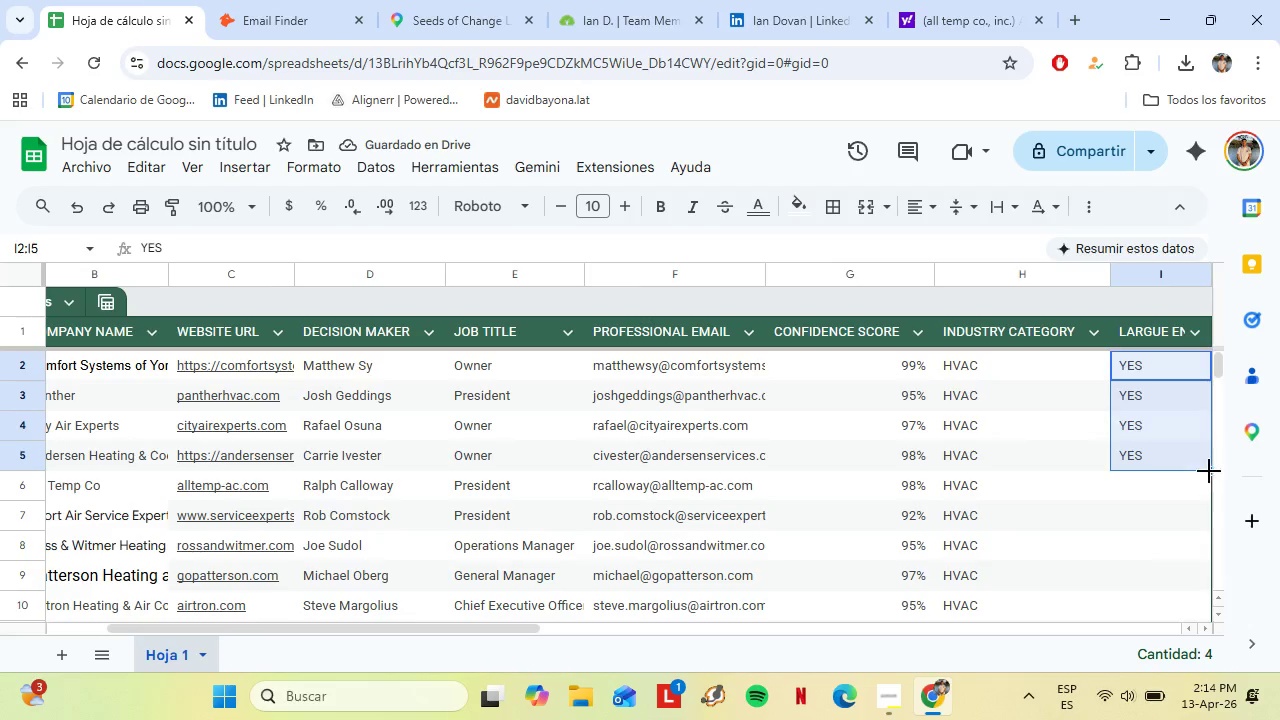 
left_click_drag(start_coordinate=[1211, 470], to_coordinate=[1188, 606])
 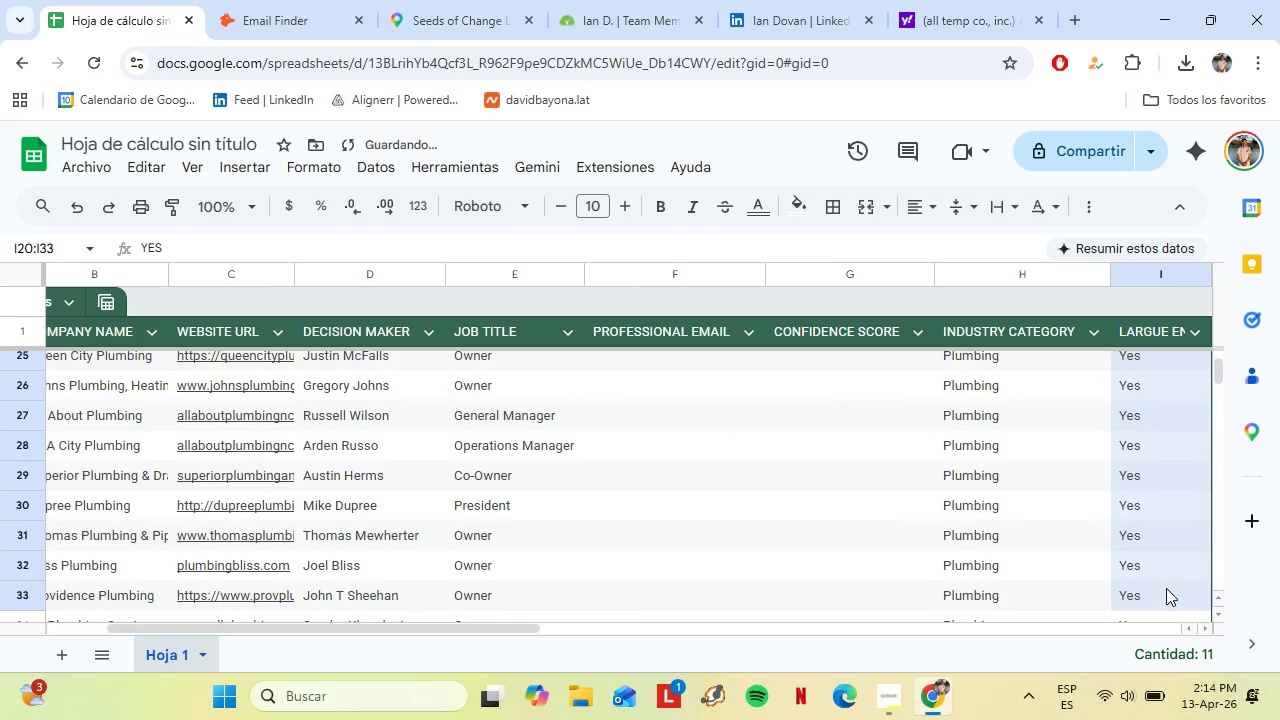 
scroll: coordinate [1206, 611], scroll_direction: down, amount: 3.0
 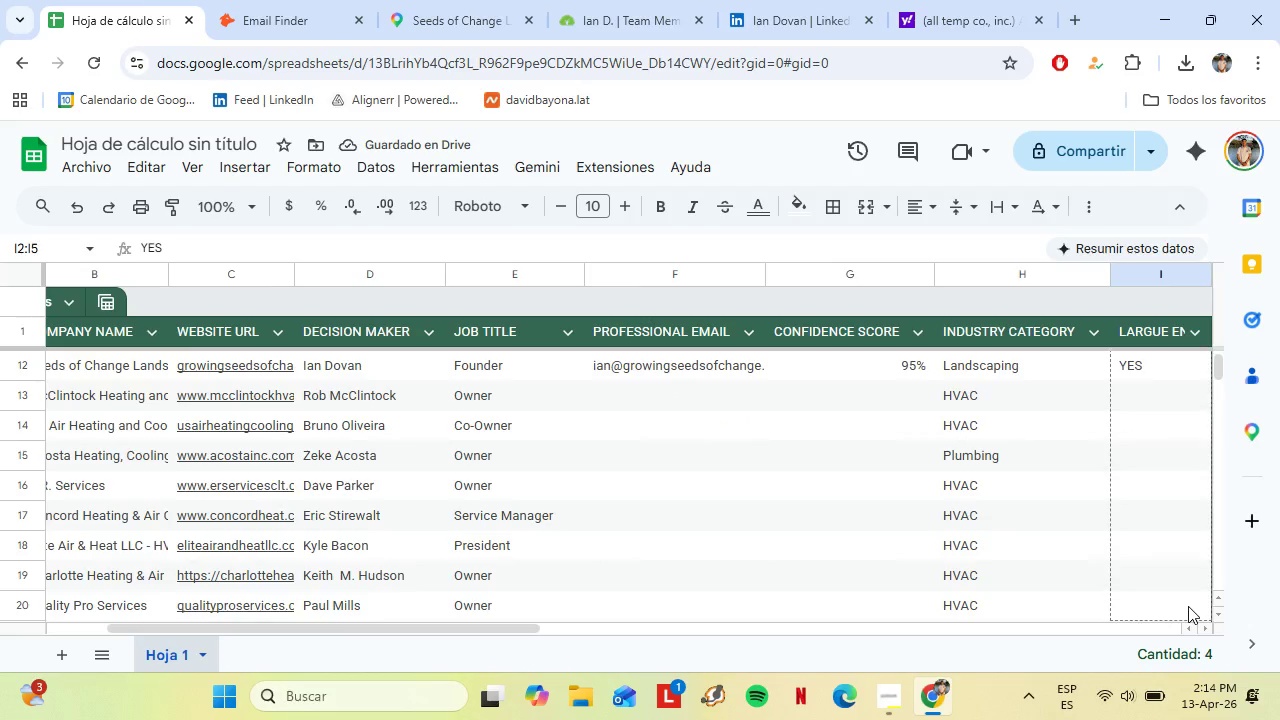 
left_click_drag(start_coordinate=[1188, 605], to_coordinate=[1166, 588])
 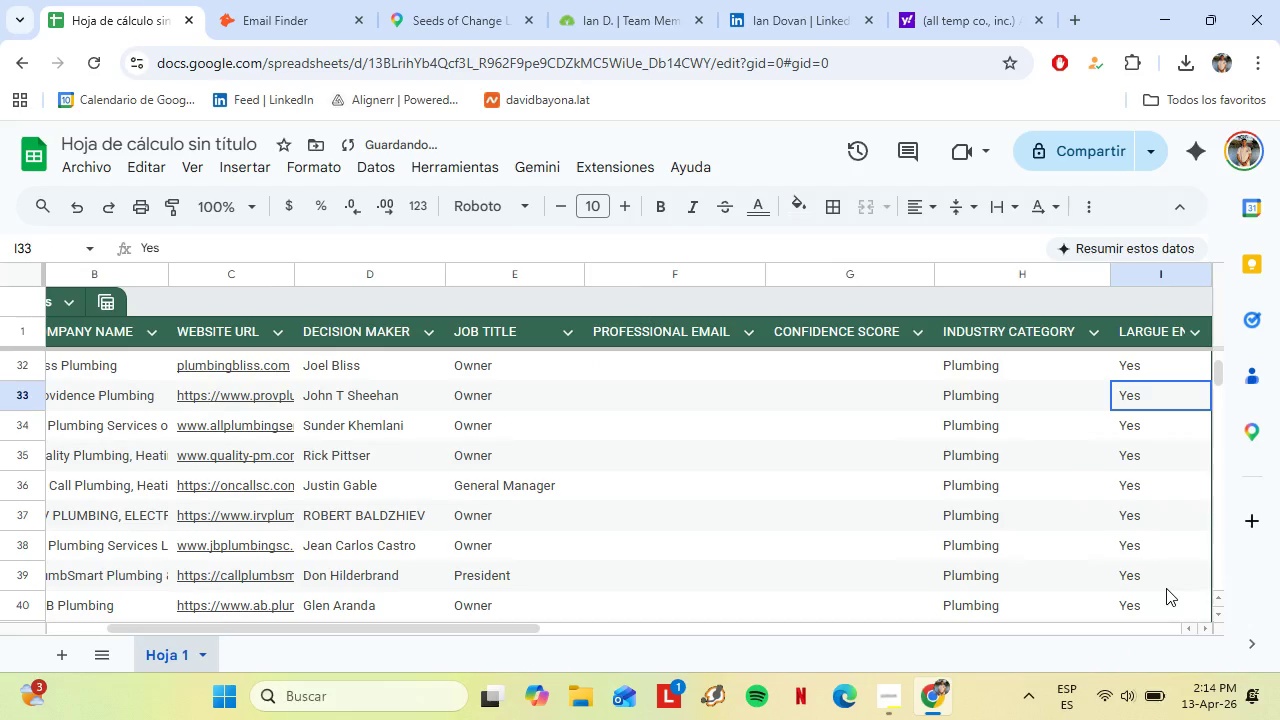 
scroll: coordinate [1166, 588], scroll_direction: down, amount: 6.0
 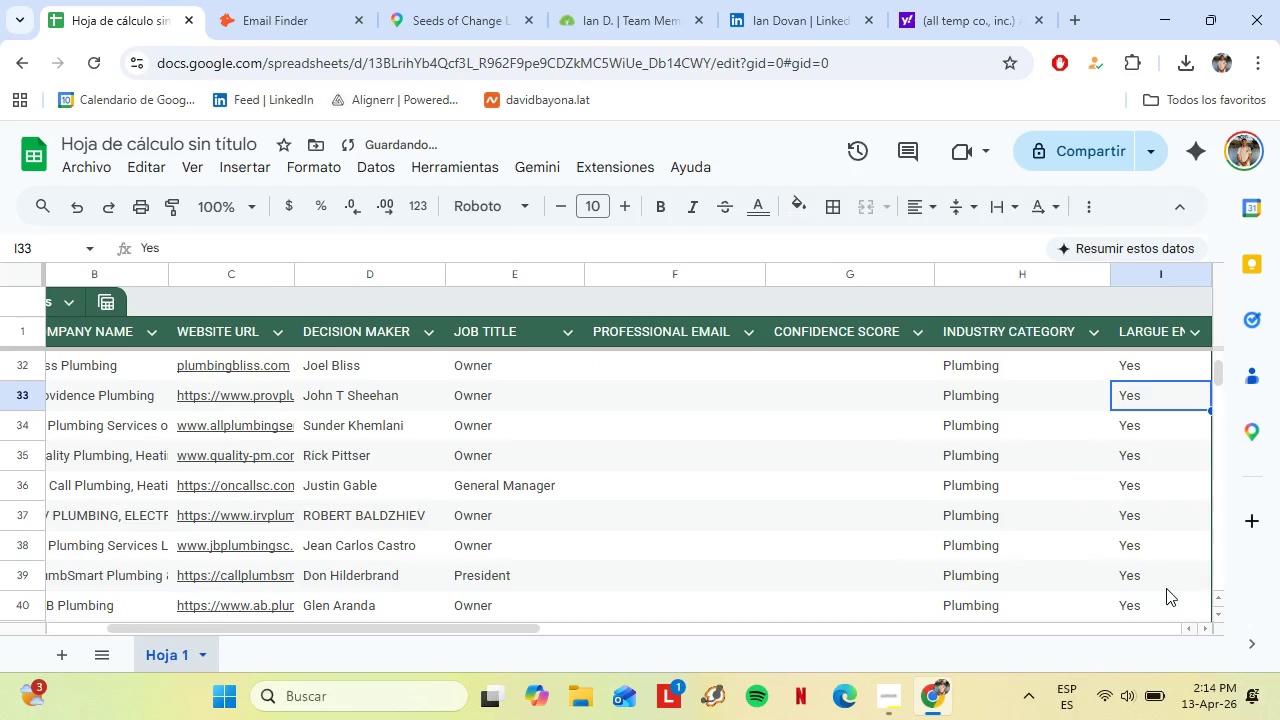 
left_click([1166, 588])
 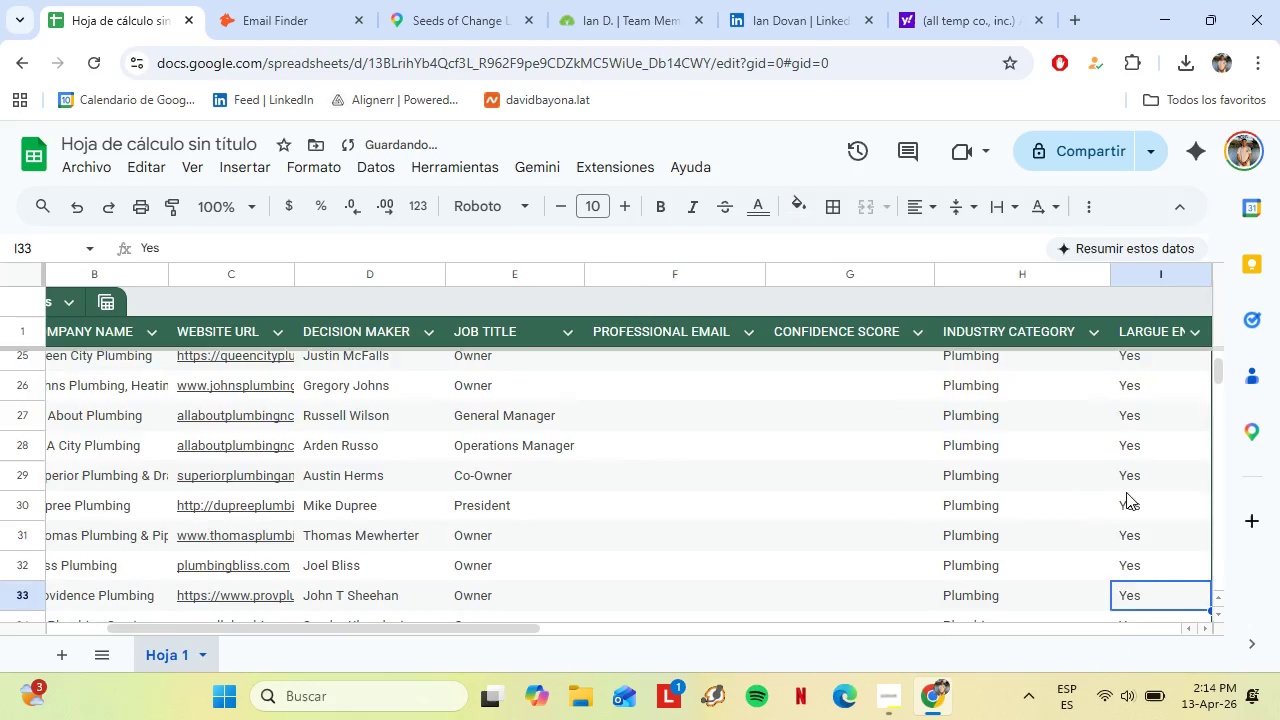 
scroll: coordinate [1126, 492], scroll_direction: up, amount: 7.0
 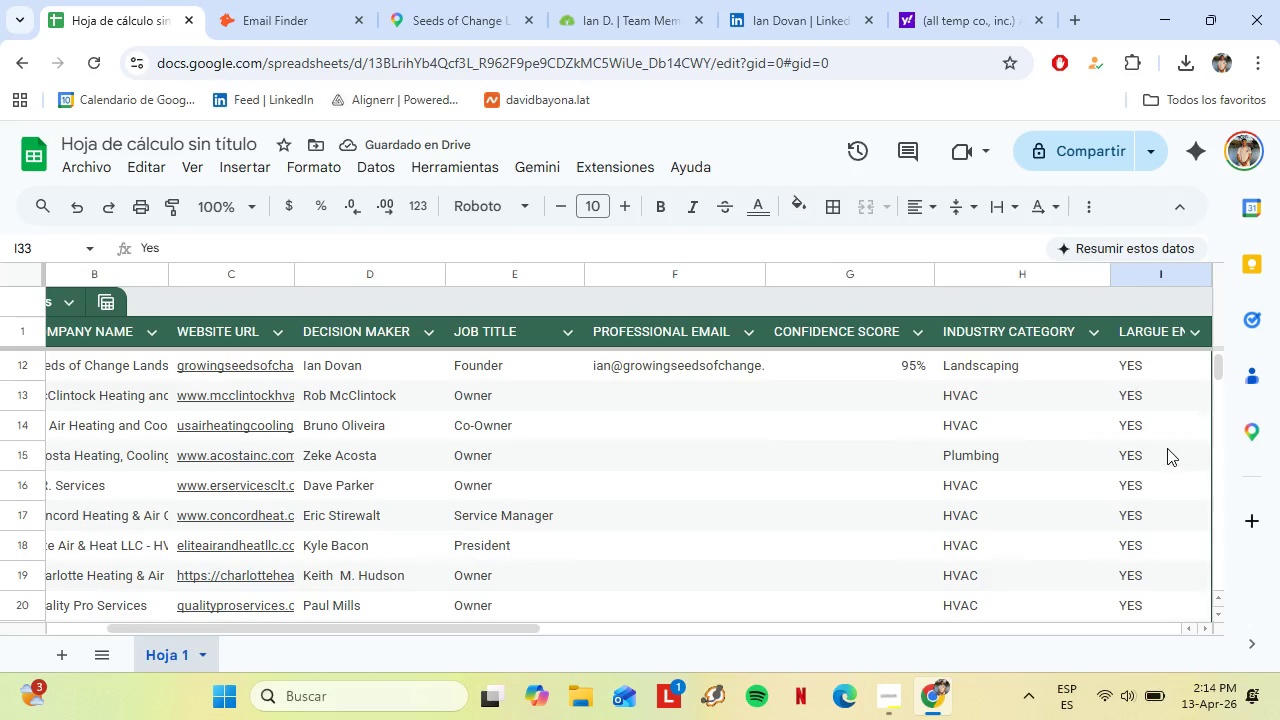 
left_click_drag(start_coordinate=[1166, 454], to_coordinate=[1169, 579])
 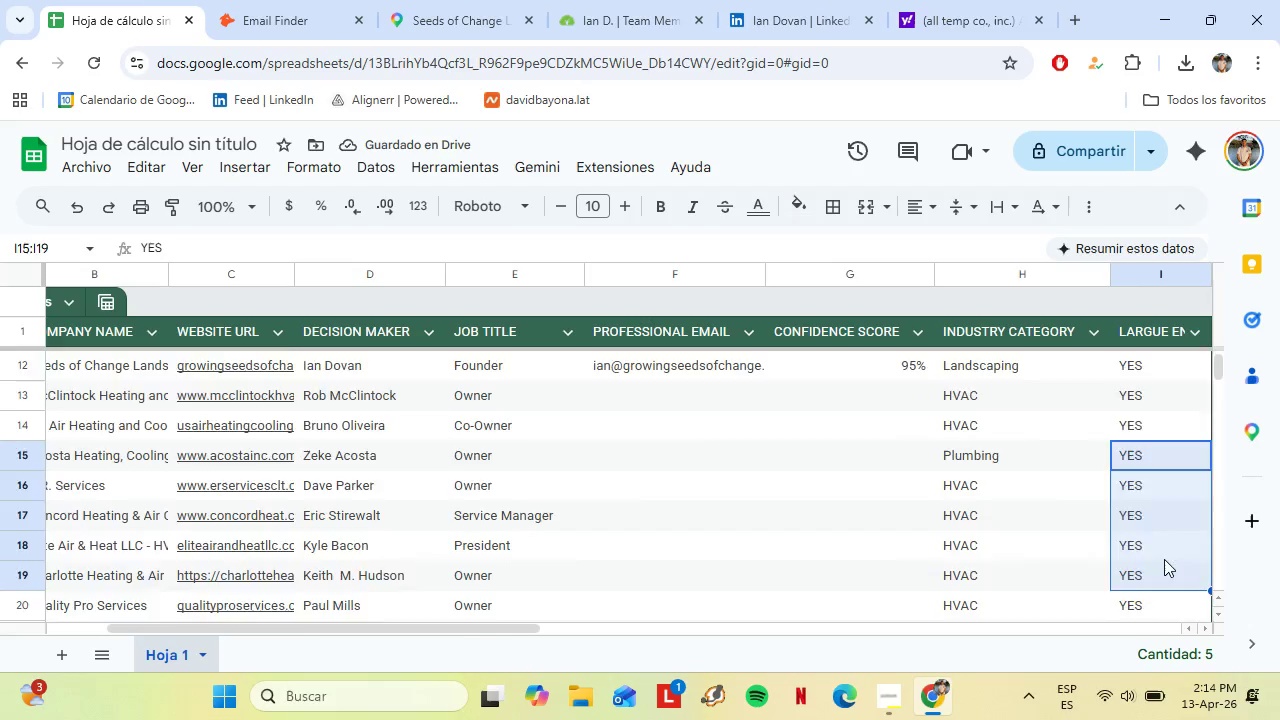 
scroll: coordinate [1164, 555], scroll_direction: down, amount: 3.0
 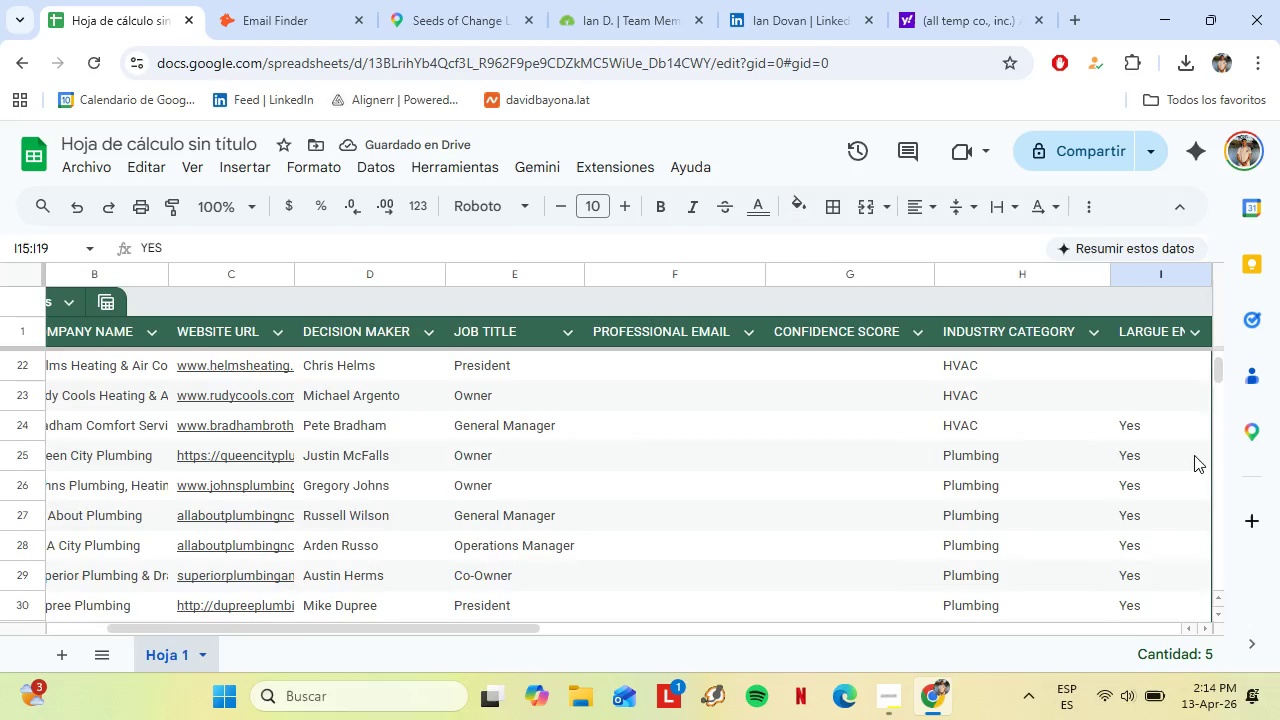 
scroll: coordinate [1193, 455], scroll_direction: up, amount: 1.0
 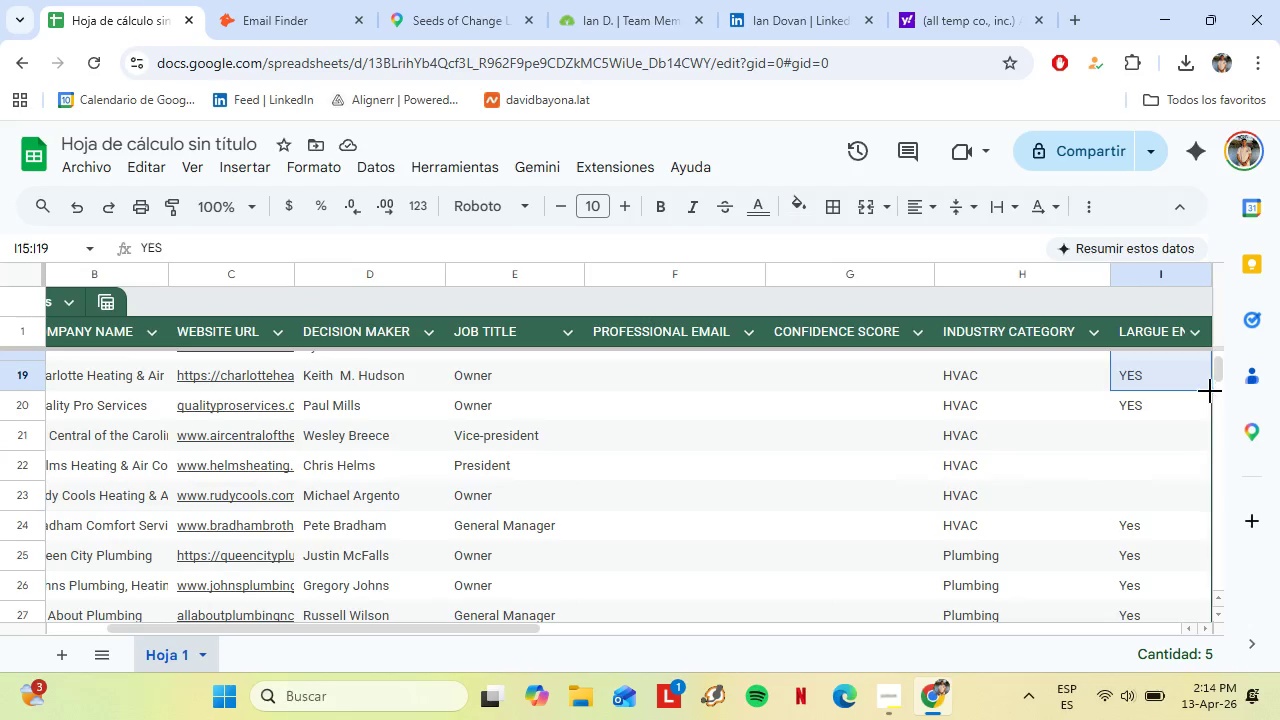 
left_click_drag(start_coordinate=[1211, 390], to_coordinate=[1195, 495])
 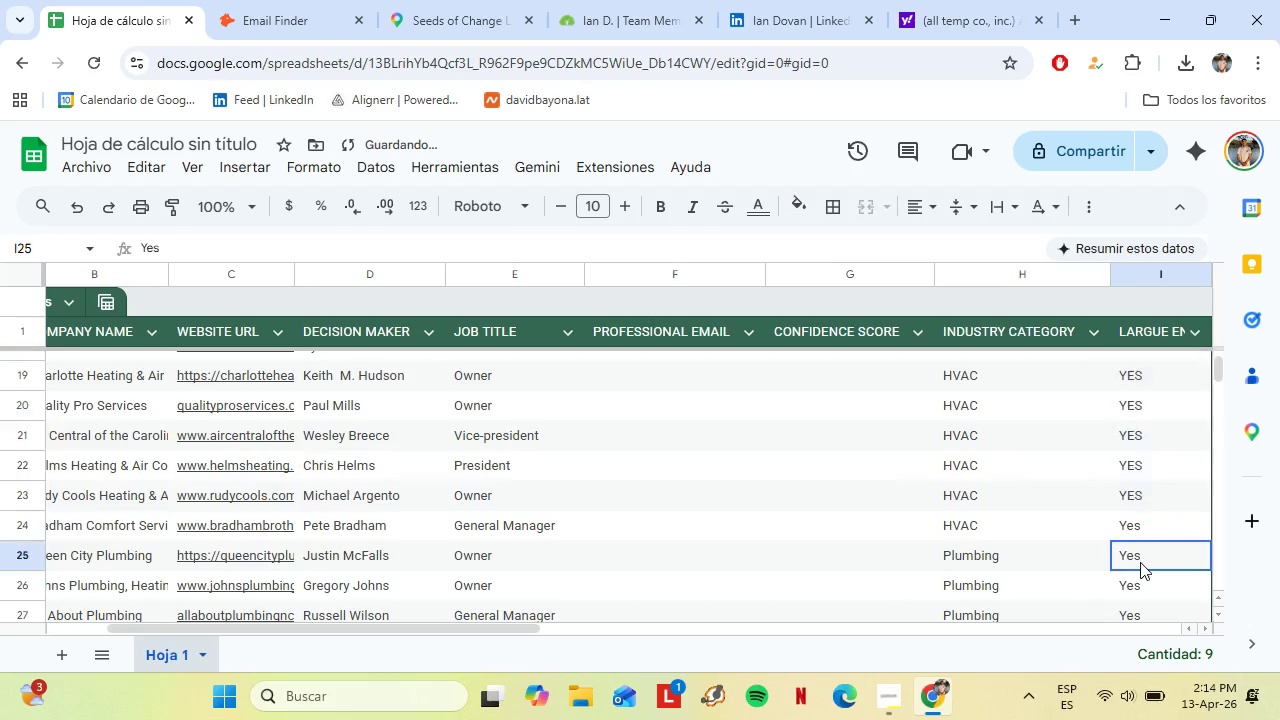 
left_click([1140, 562])
 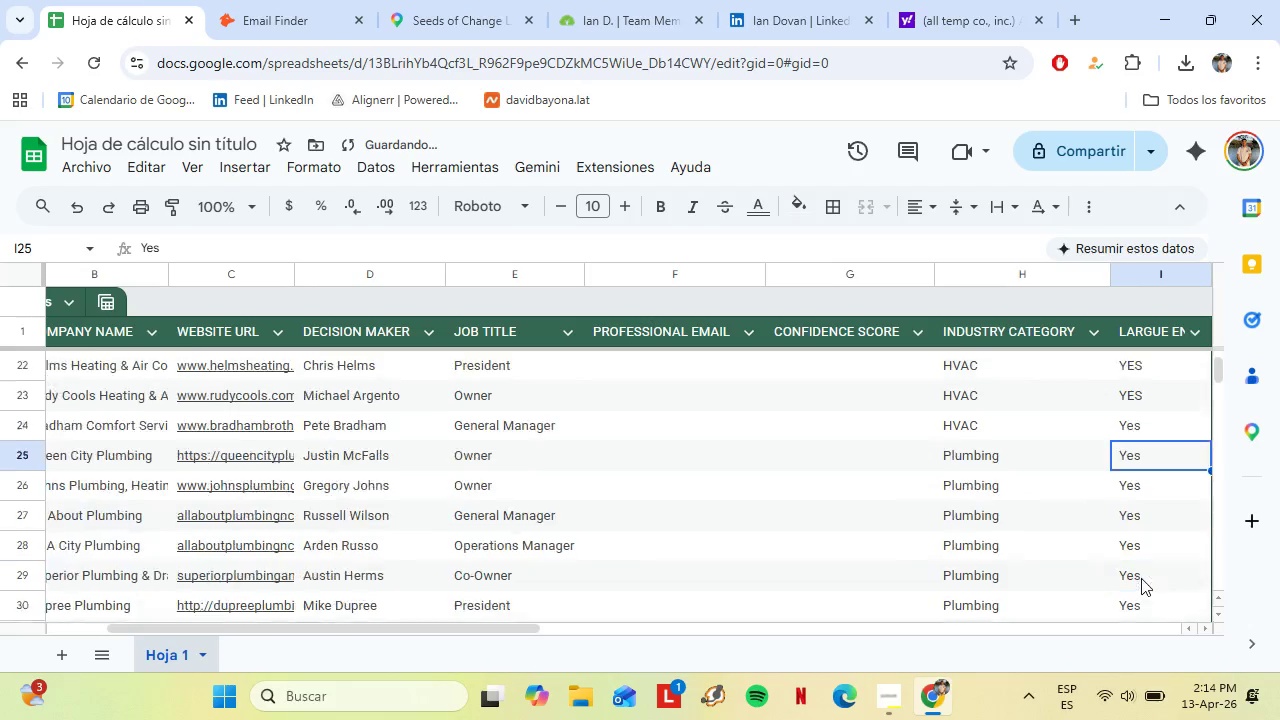 
scroll: coordinate [1135, 573], scroll_direction: down, amount: 10.0
 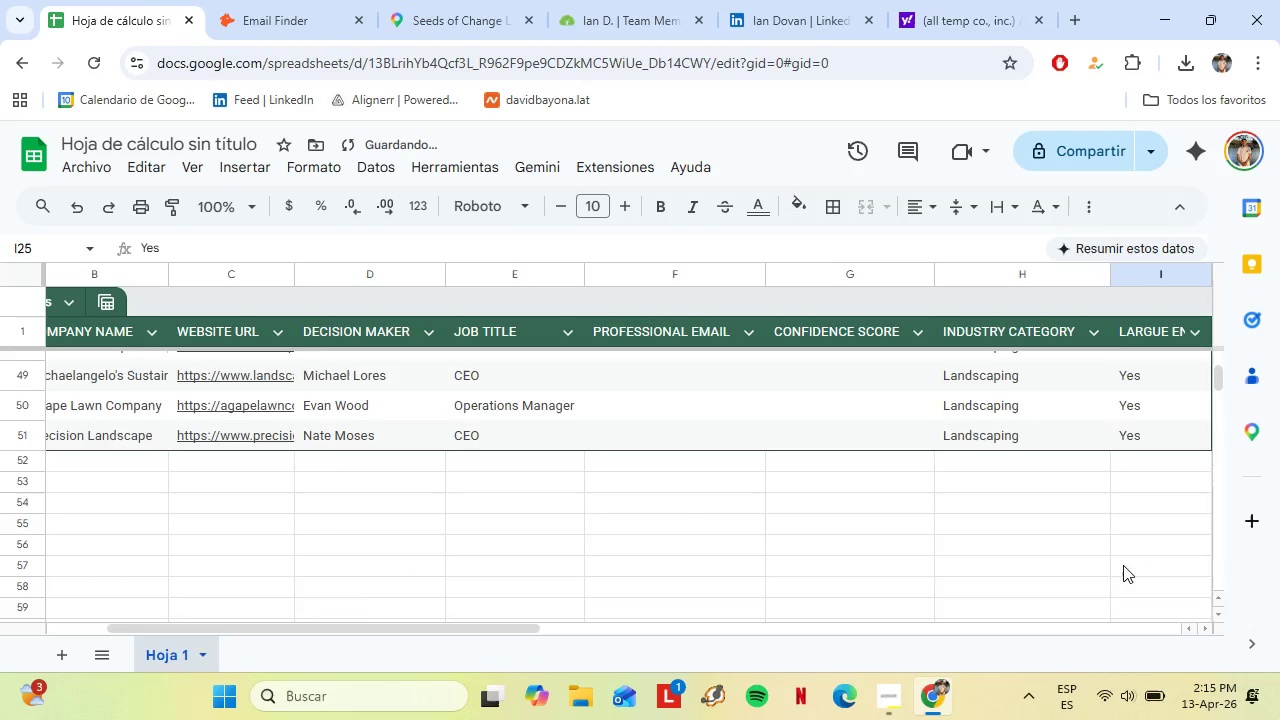 
scroll: coordinate [646, 528], scroll_direction: up, amount: 18.0
 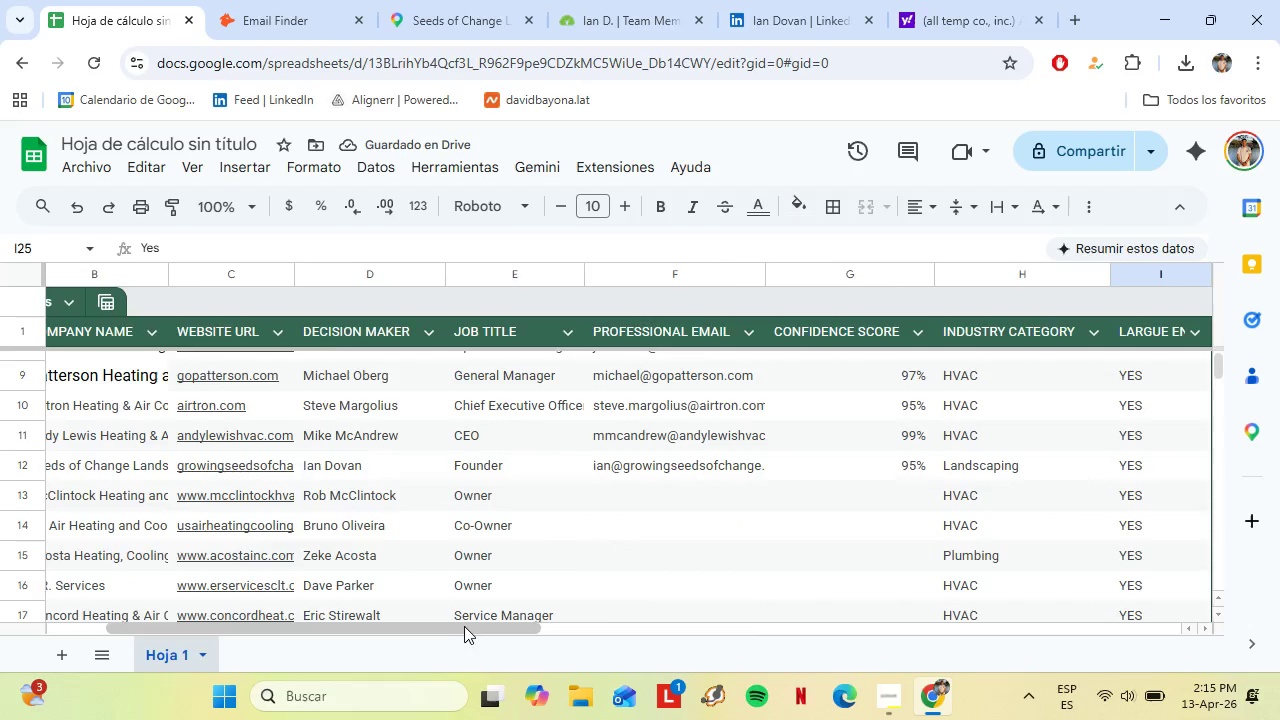 
left_click_drag(start_coordinate=[460, 625], to_coordinate=[290, 635])
 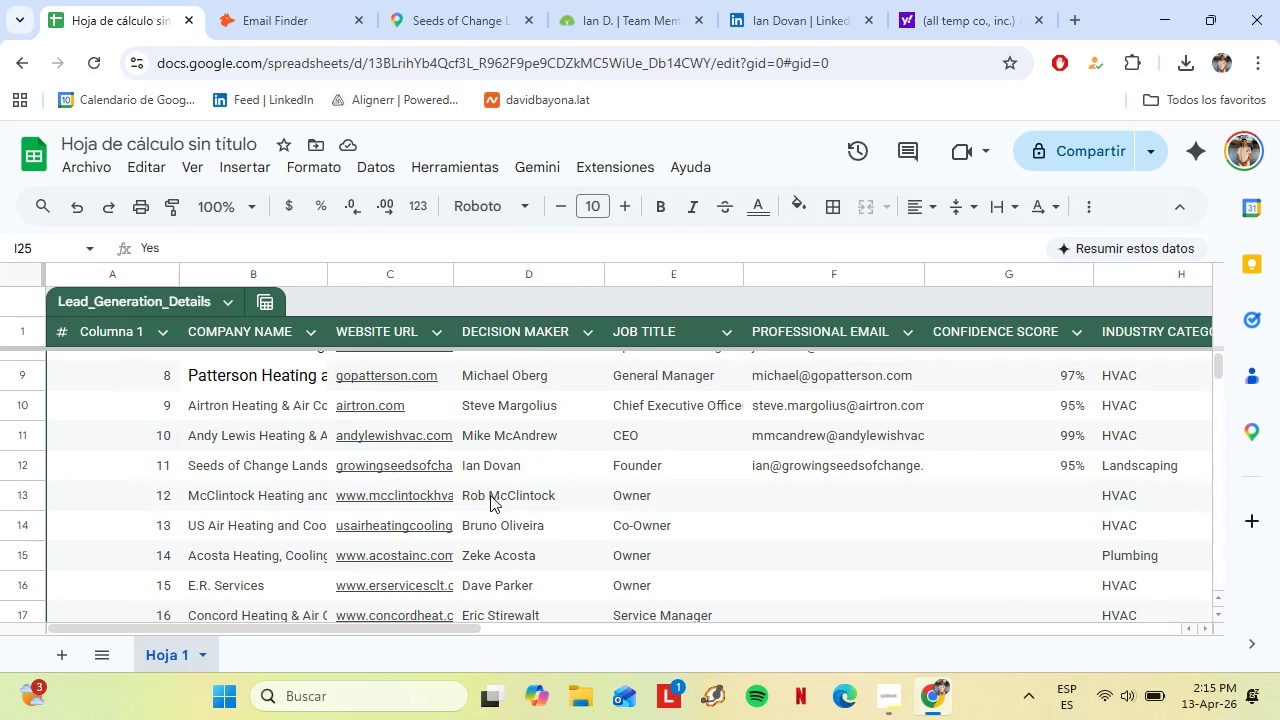 
left_click([492, 495])
 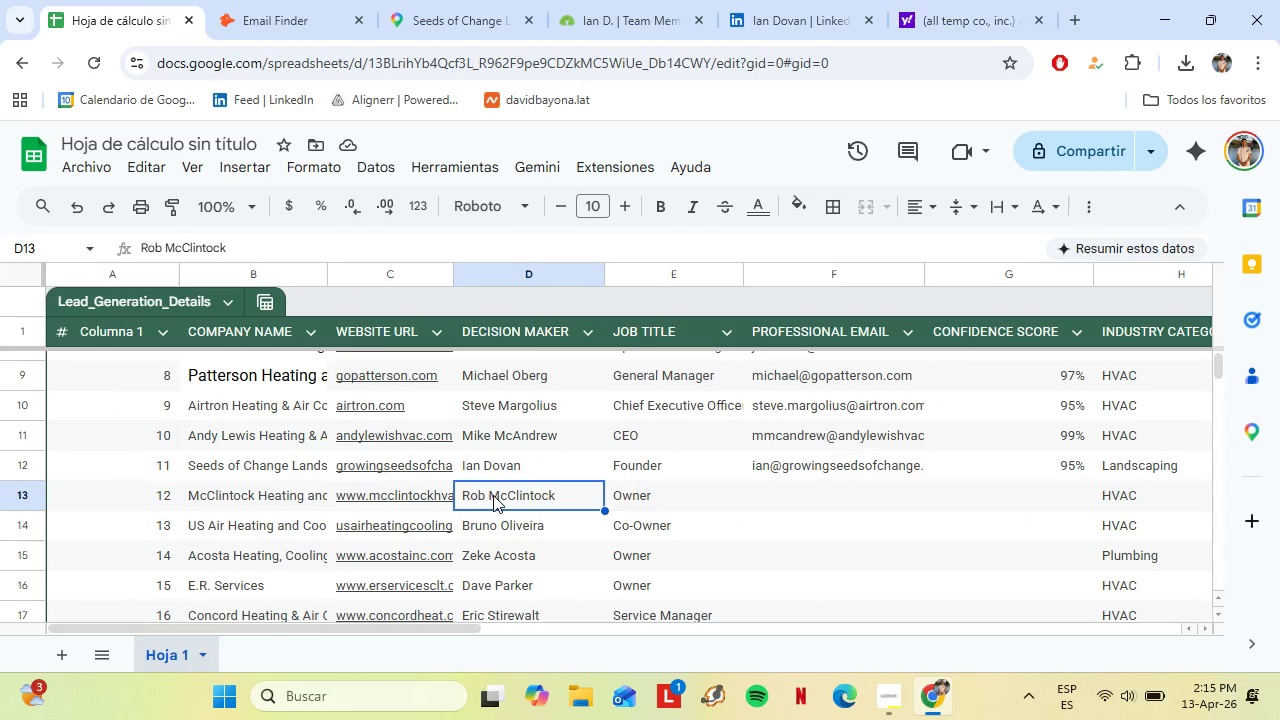 
key(Control+C)
 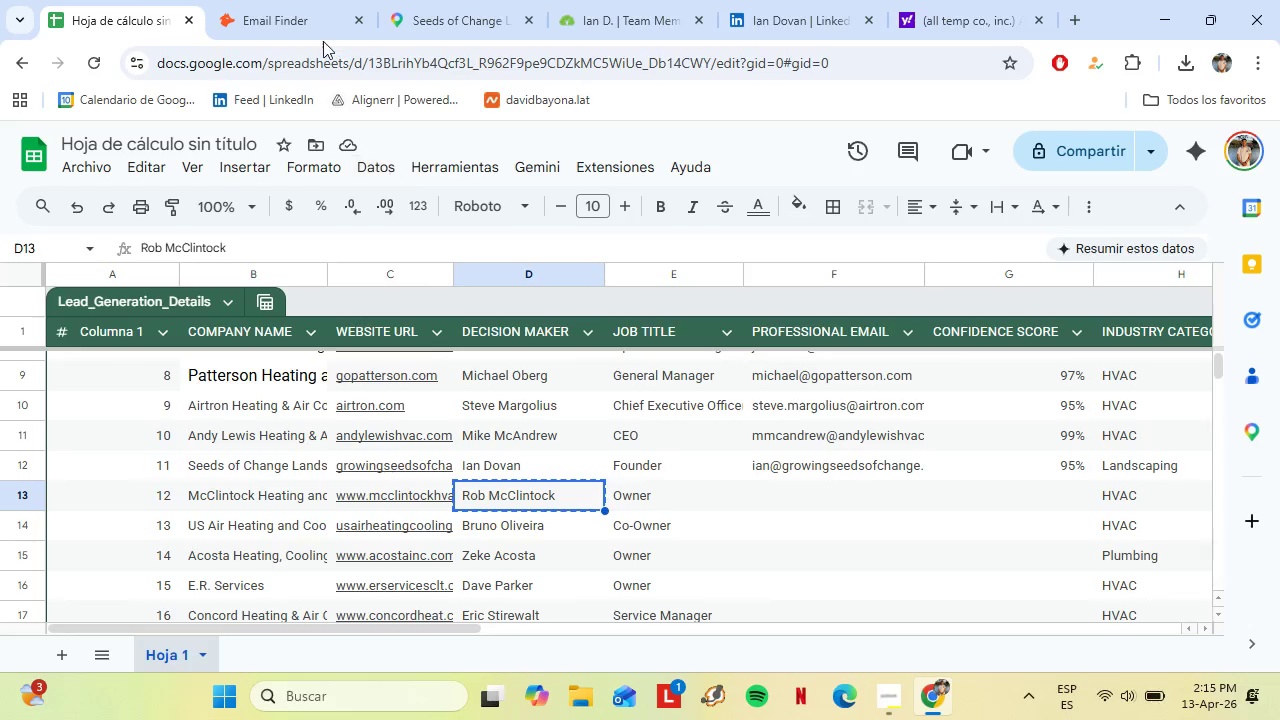 
left_click([258, 0])
 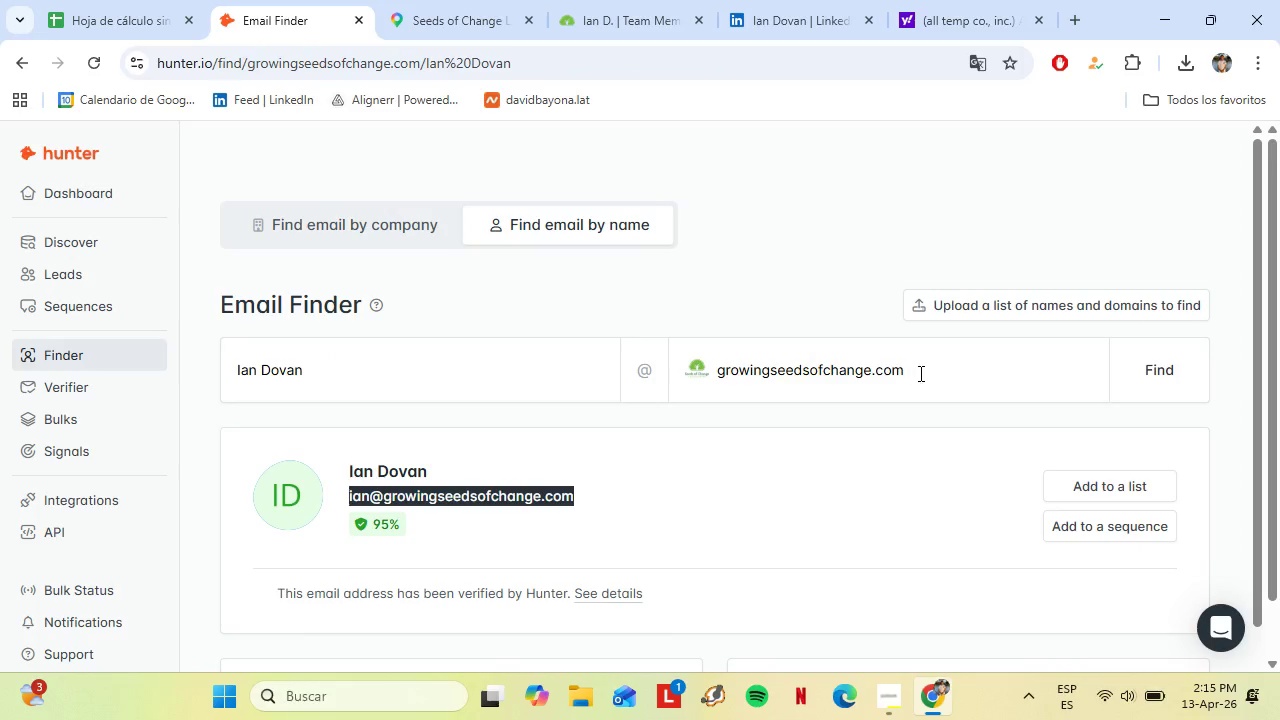 
left_click_drag(start_coordinate=[919, 373], to_coordinate=[680, 414])
 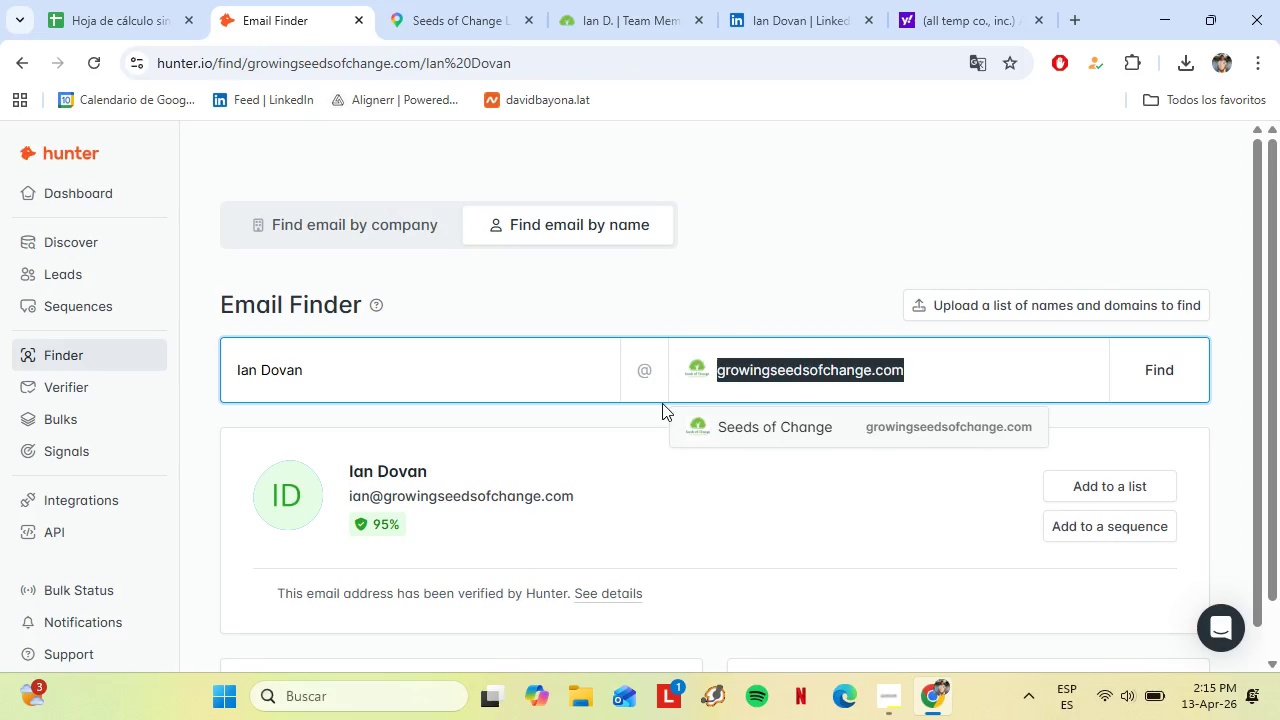 
key(Backspace)
 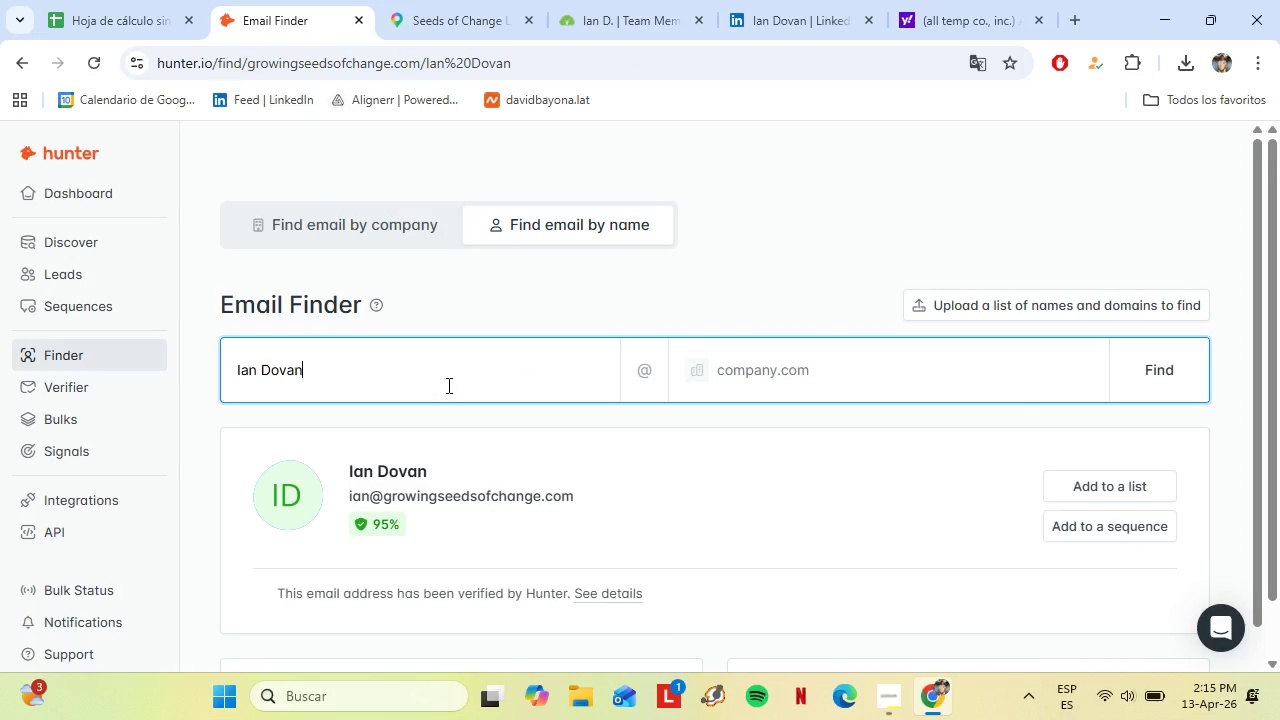 
left_click_drag(start_coordinate=[464, 381], to_coordinate=[205, 381])
 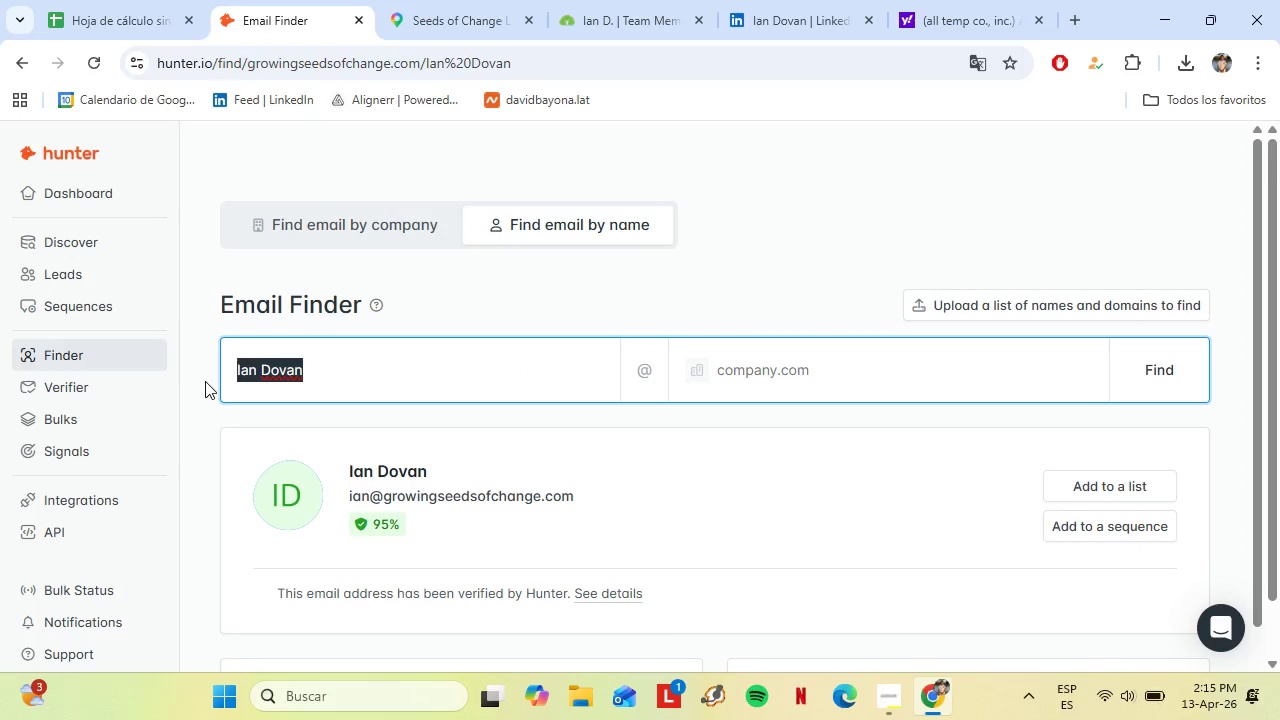 
key(Control+V)
 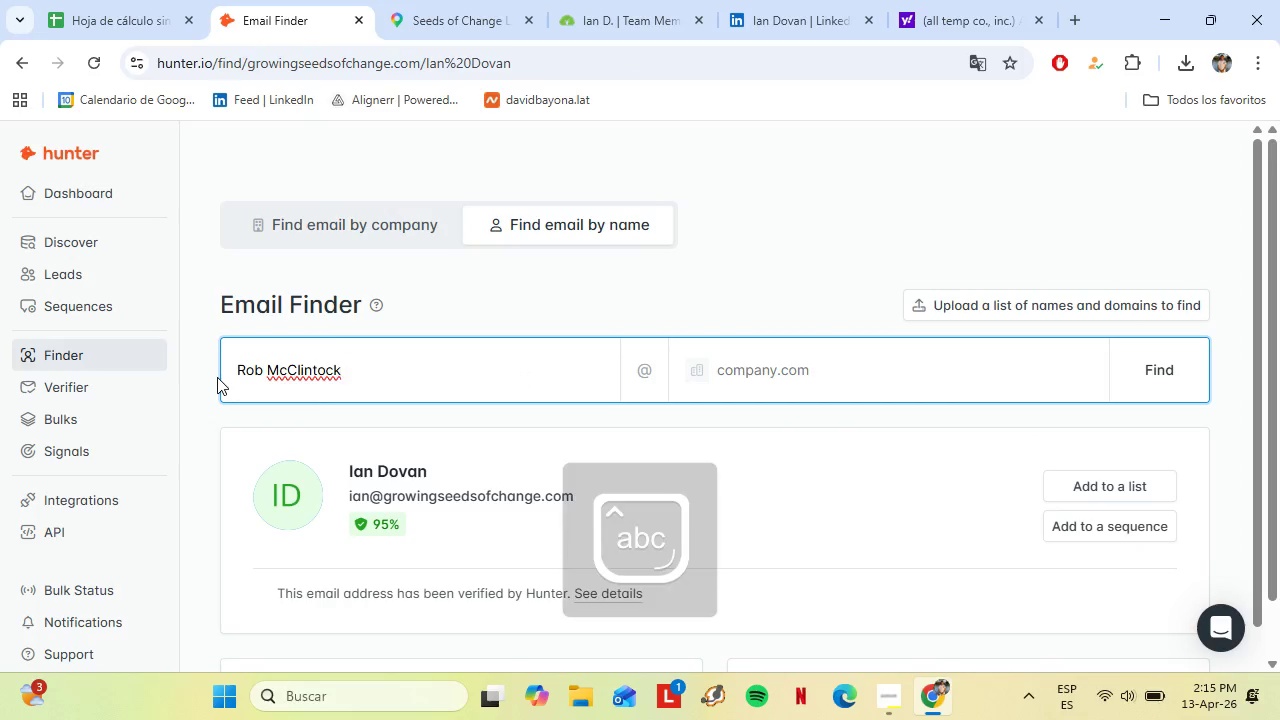 
key(CapsLock)
 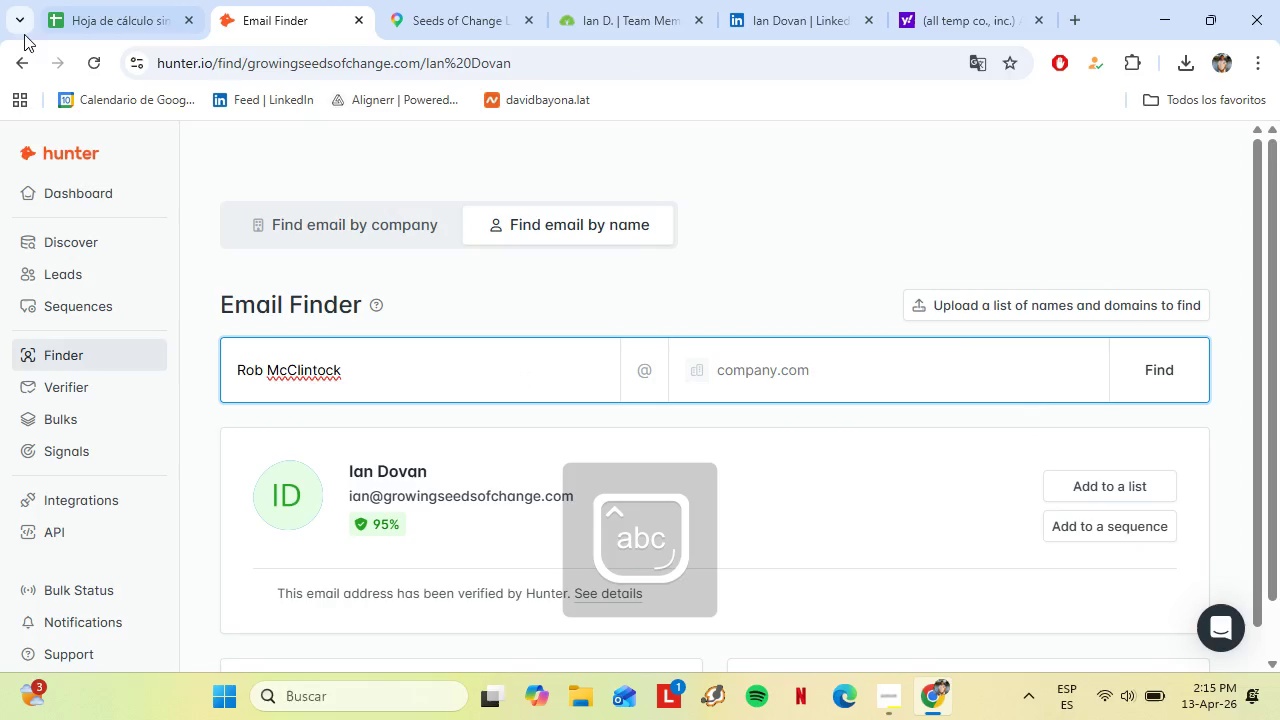 
left_click([138, 0])
 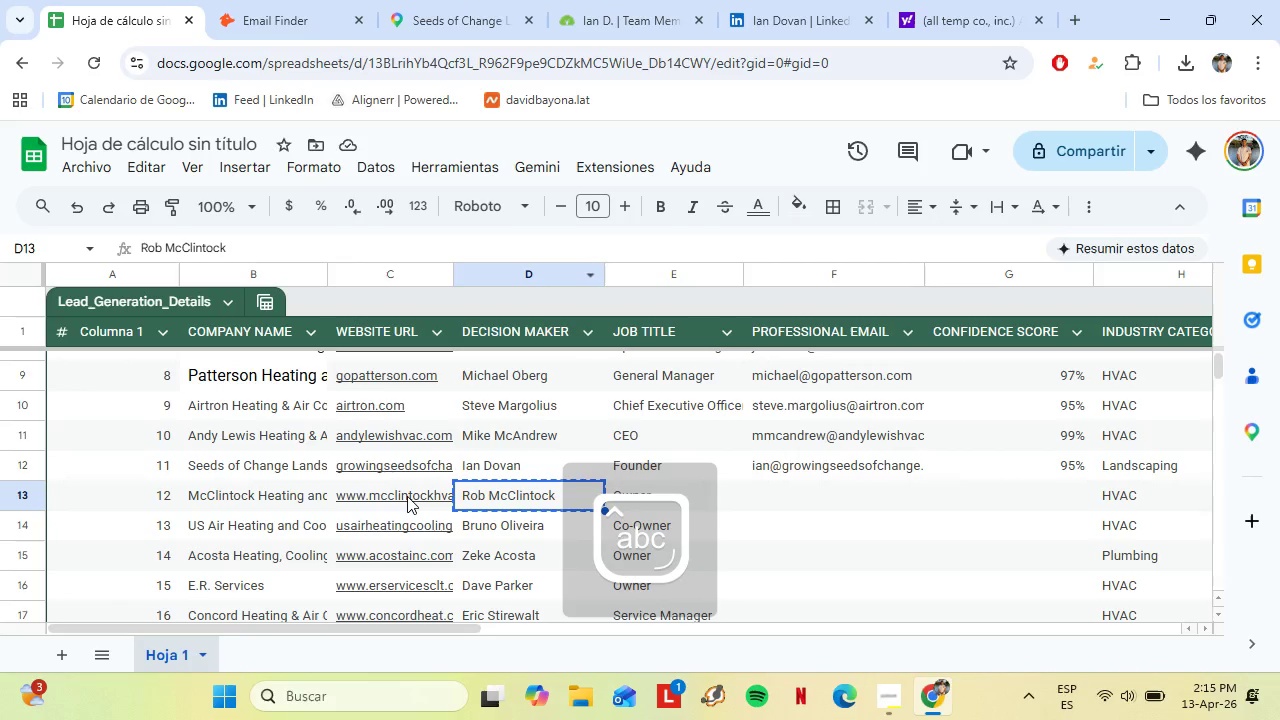 
left_click([407, 496])
 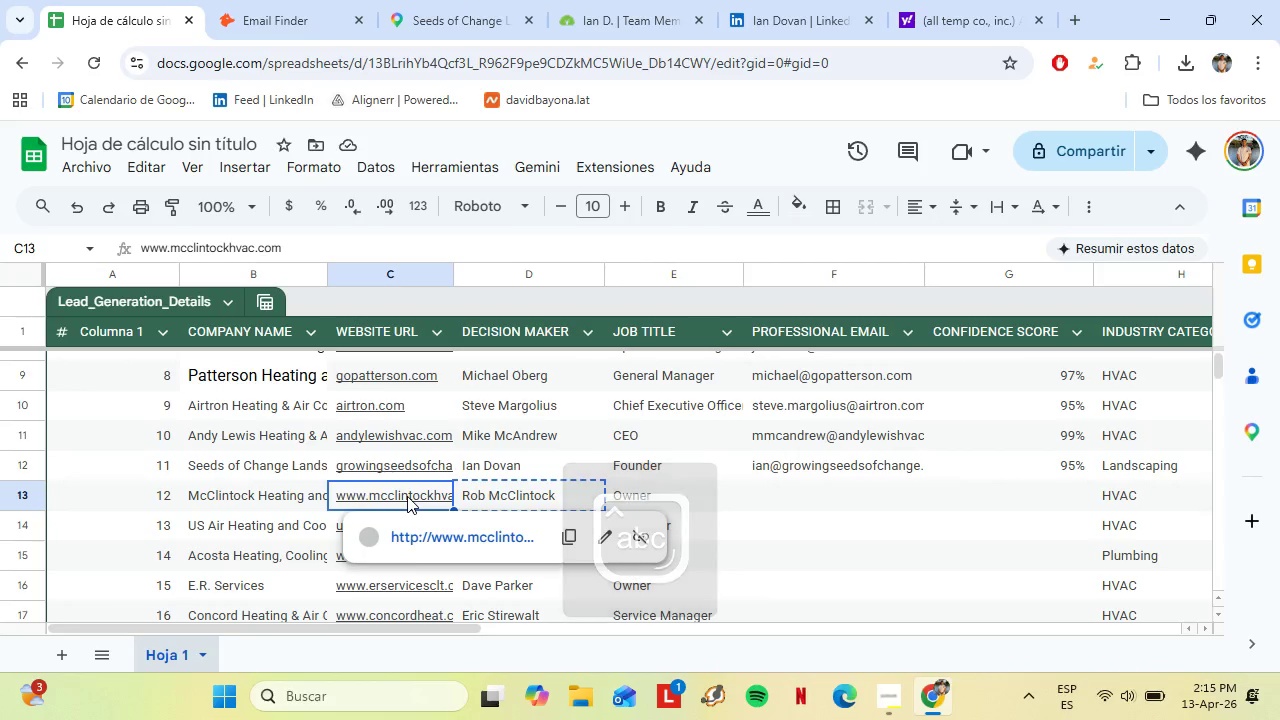 
key(Control+C)
 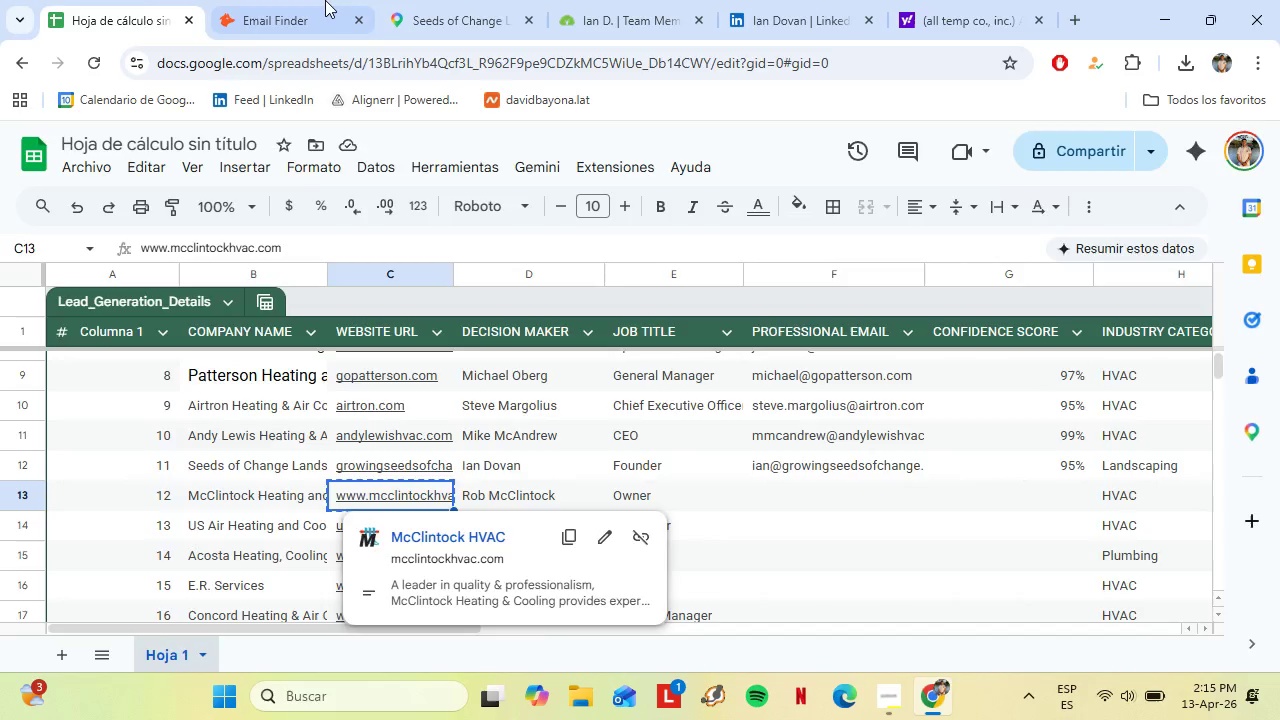 
left_click([312, 0])
 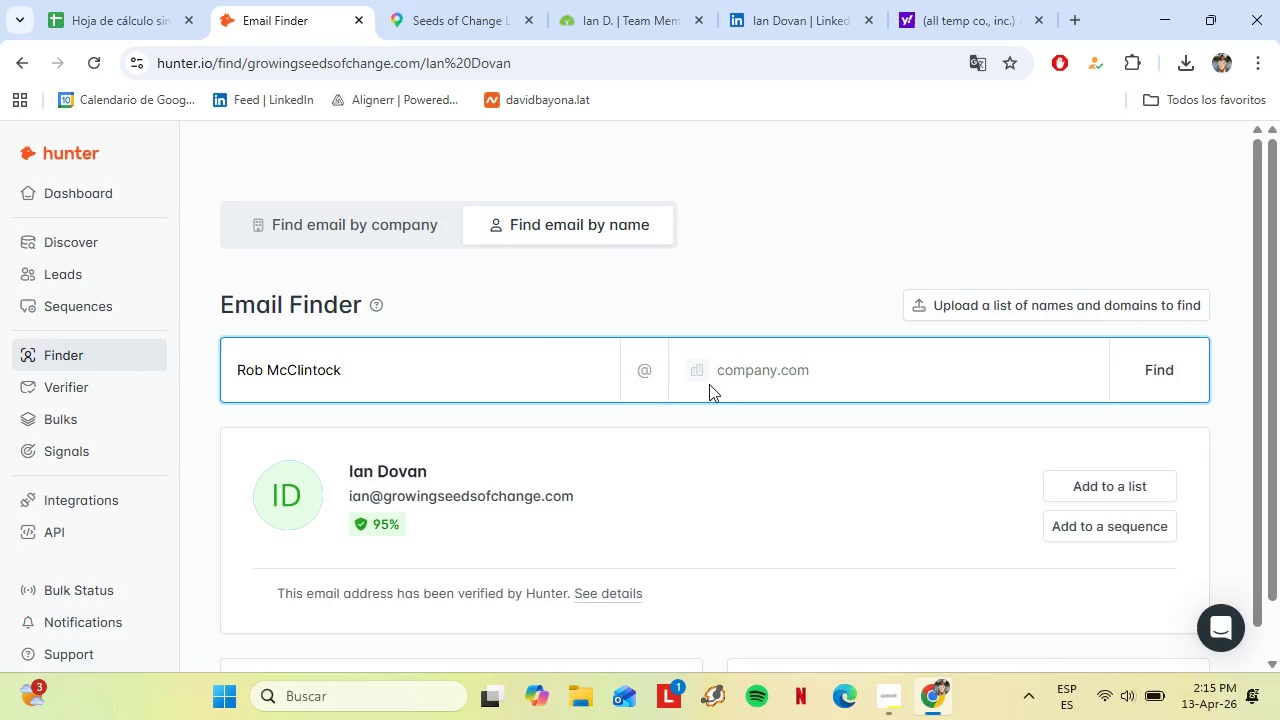 
left_click([721, 379])
 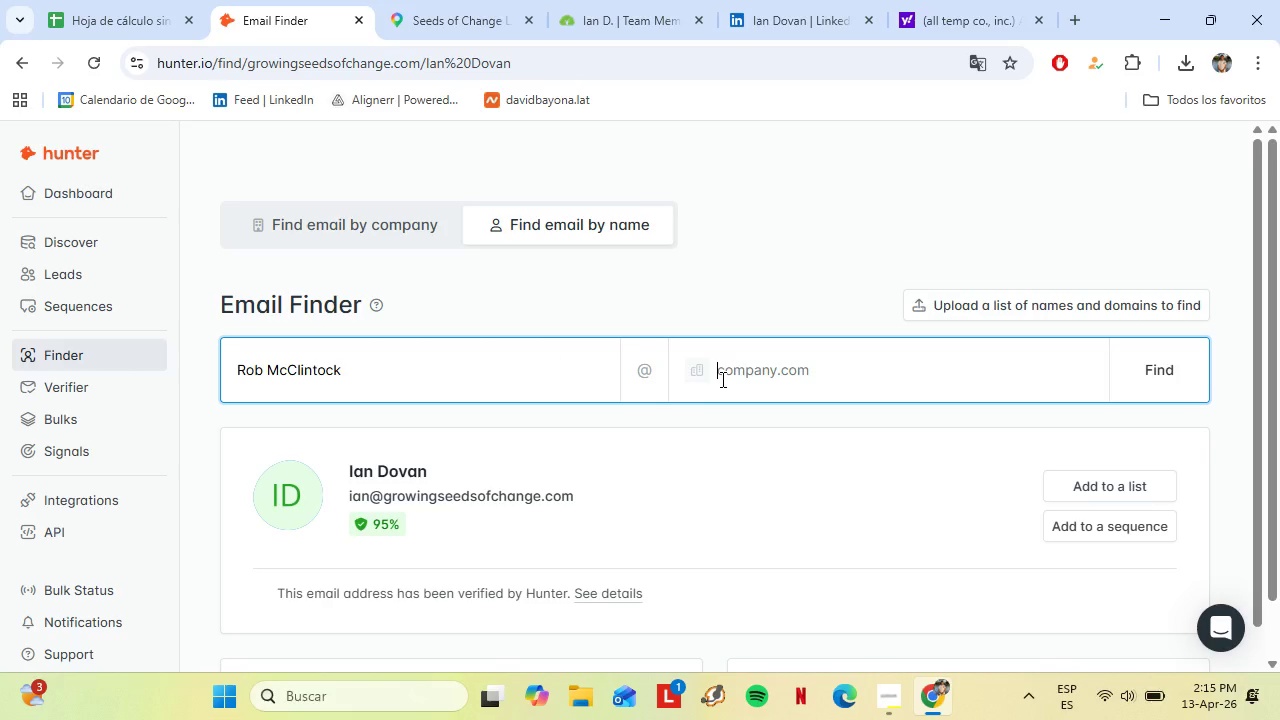 
key(Control+V)
 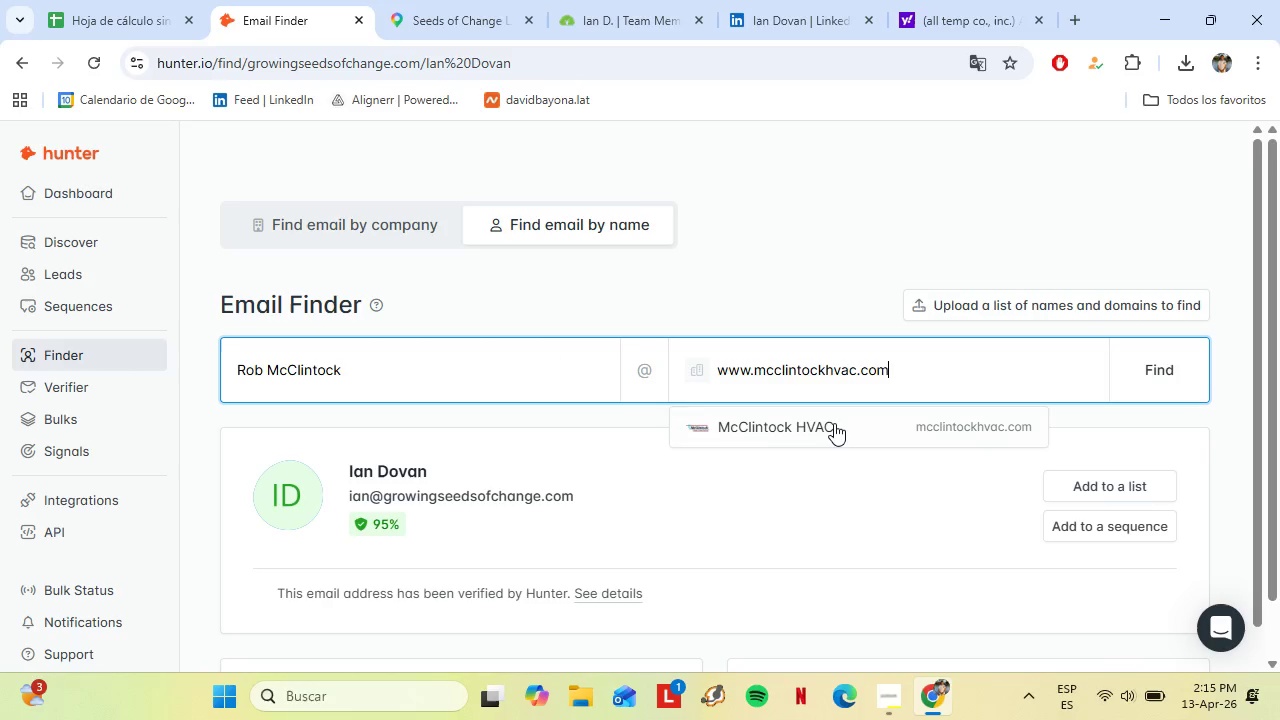 
left_click([822, 423])
 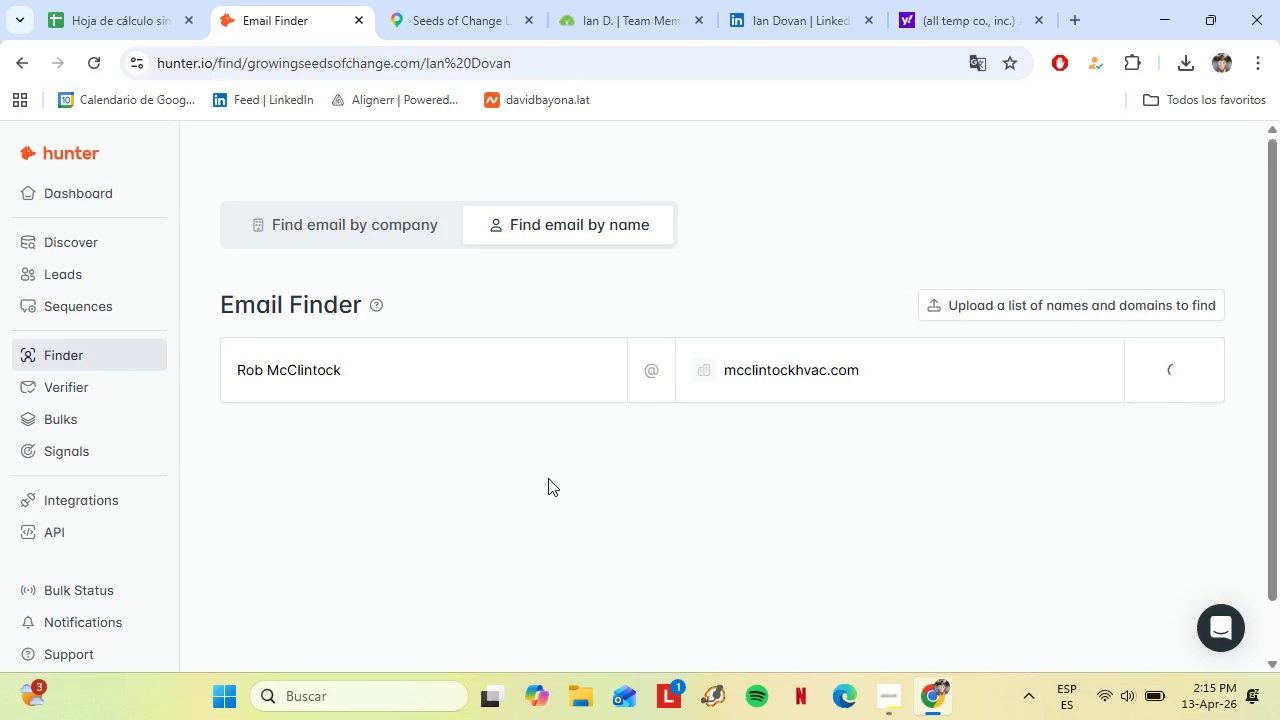 
wait(9.67)
 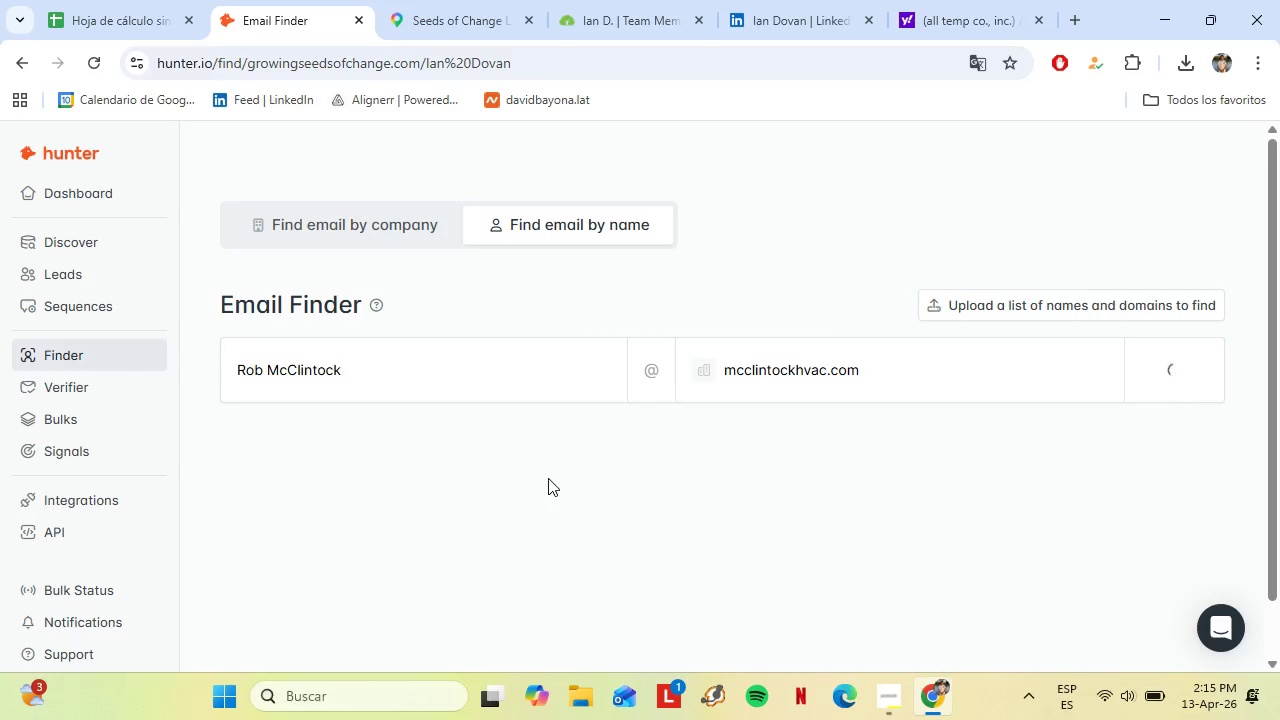 
left_click_drag(start_coordinate=[536, 486], to_coordinate=[348, 494])
 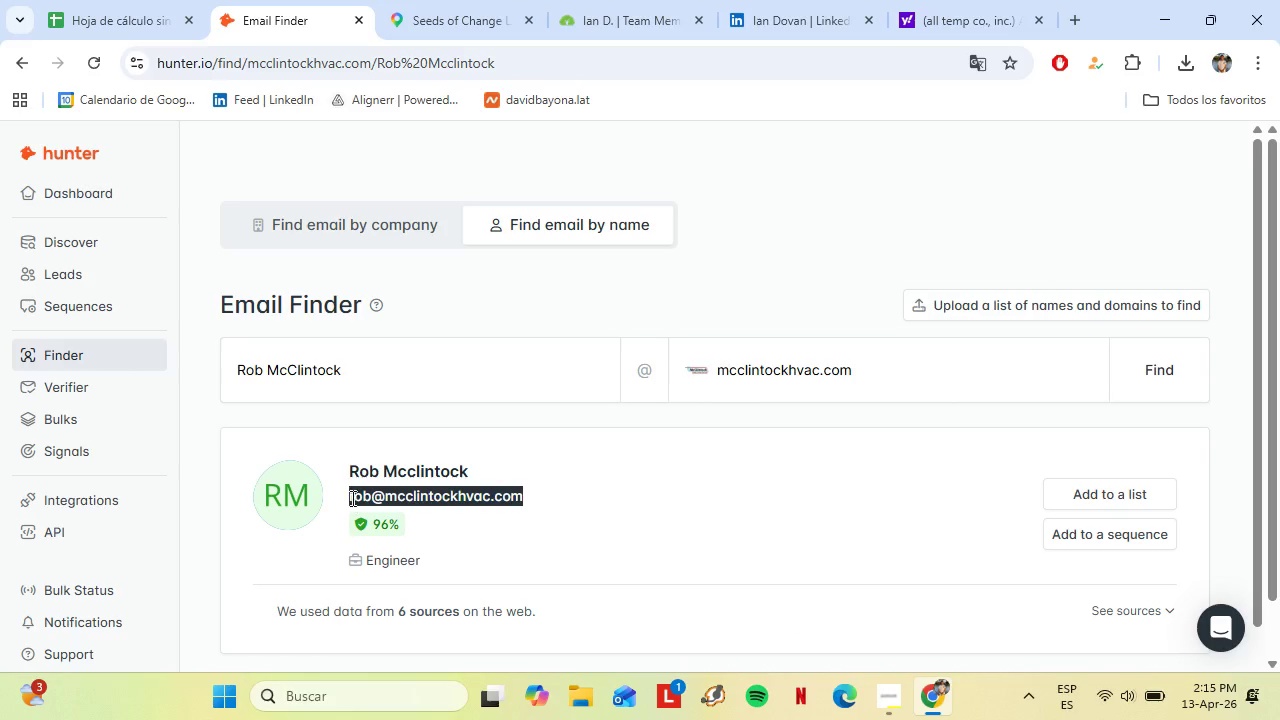 
key(Control+C)
 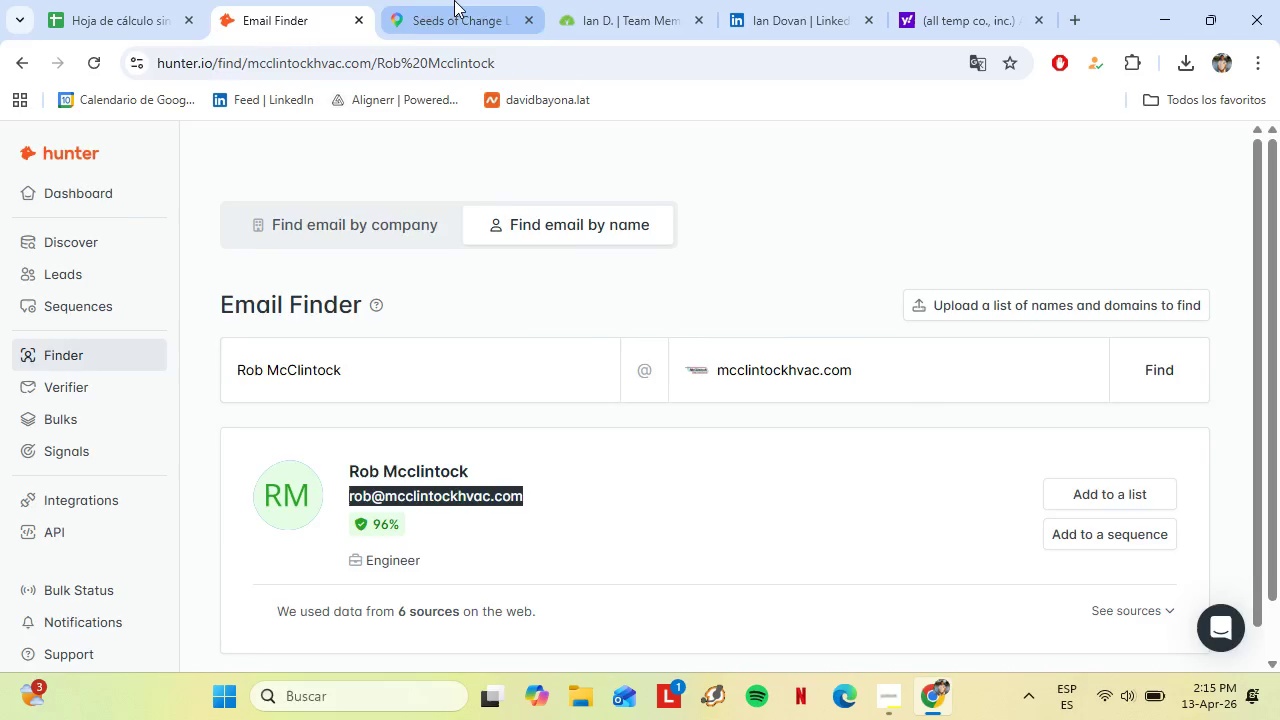 
left_click([454, 0])
 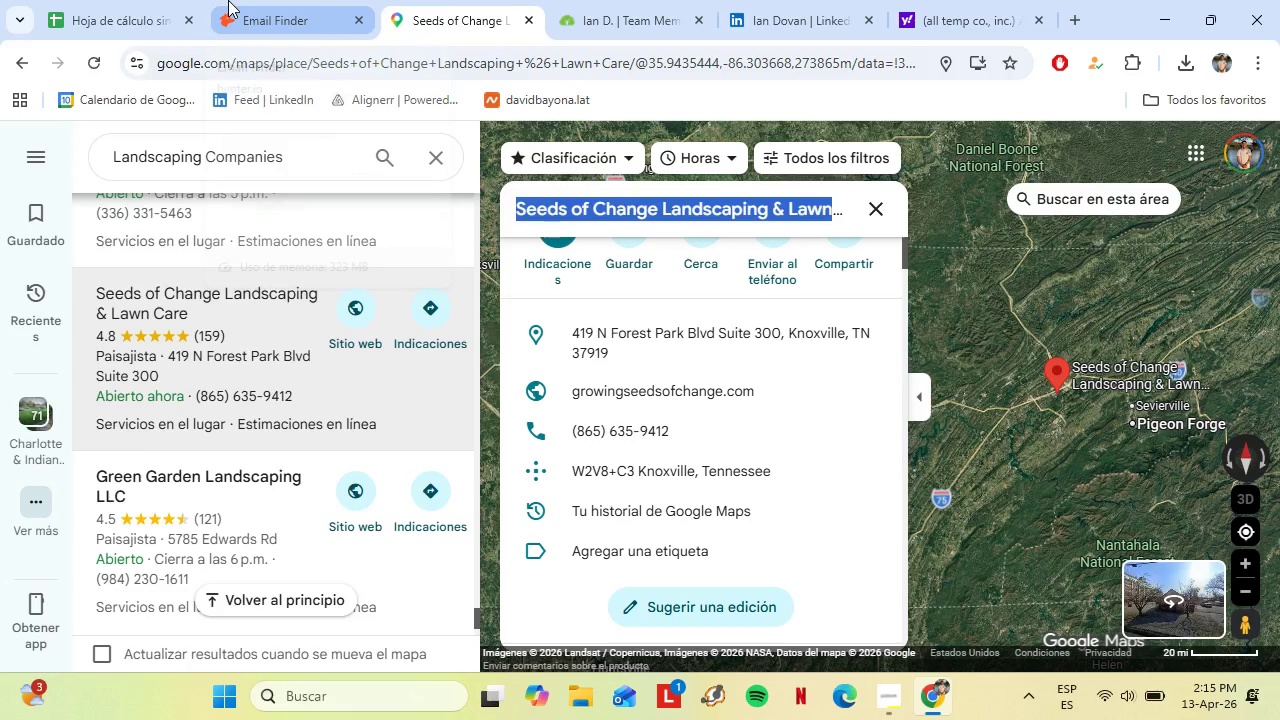 
left_click([142, 0])
 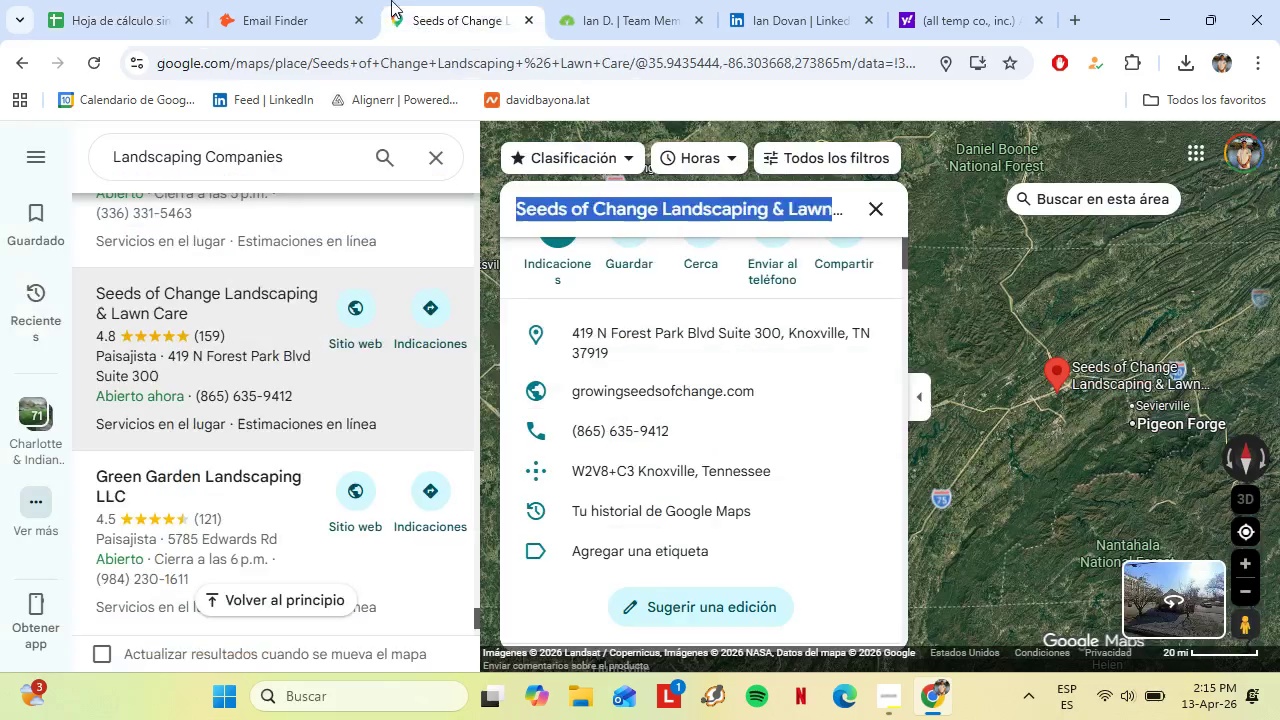 
left_click_drag(start_coordinate=[401, 0], to_coordinate=[388, 0])
 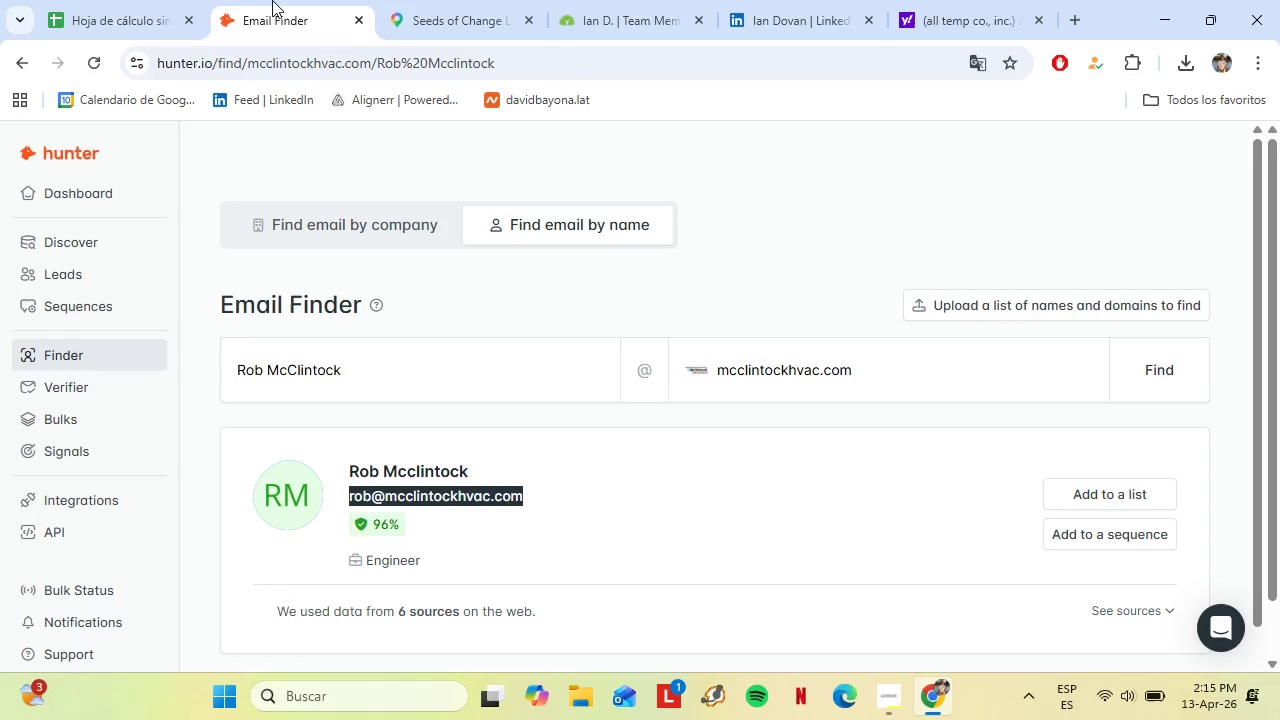 
left_click_drag(start_coordinate=[272, 0], to_coordinate=[107, 0])
 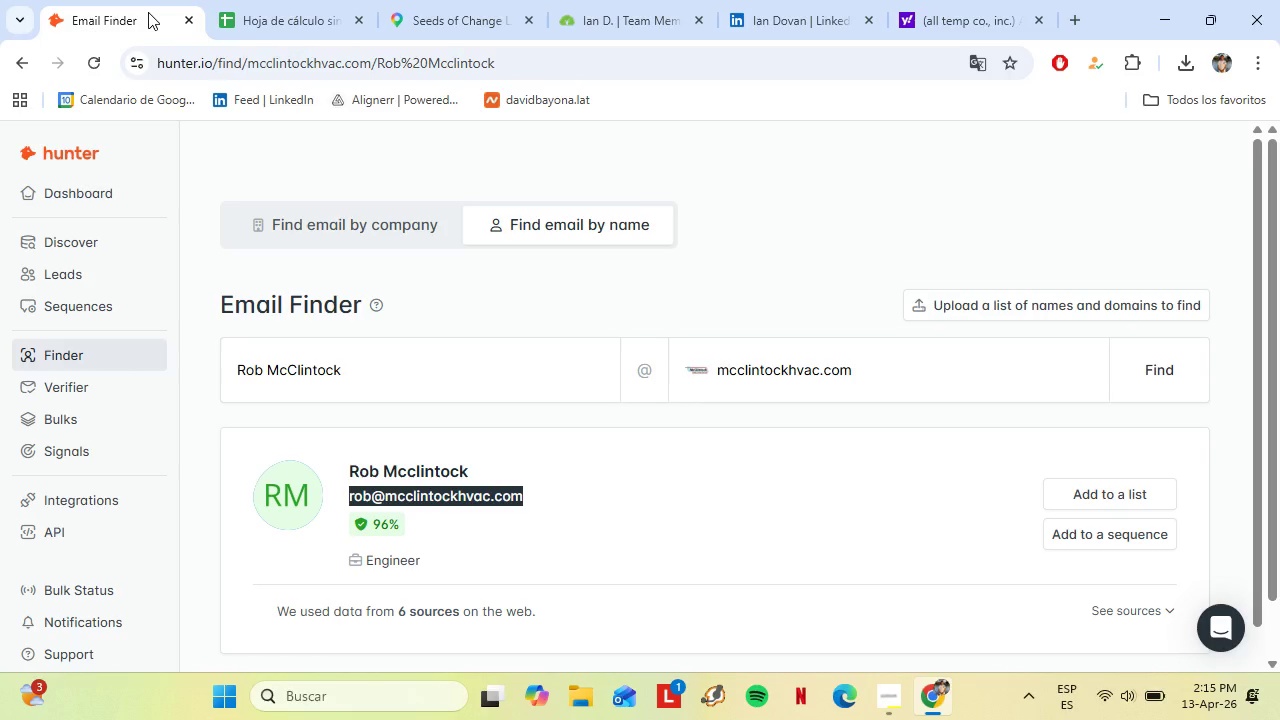 
wait(5.5)
 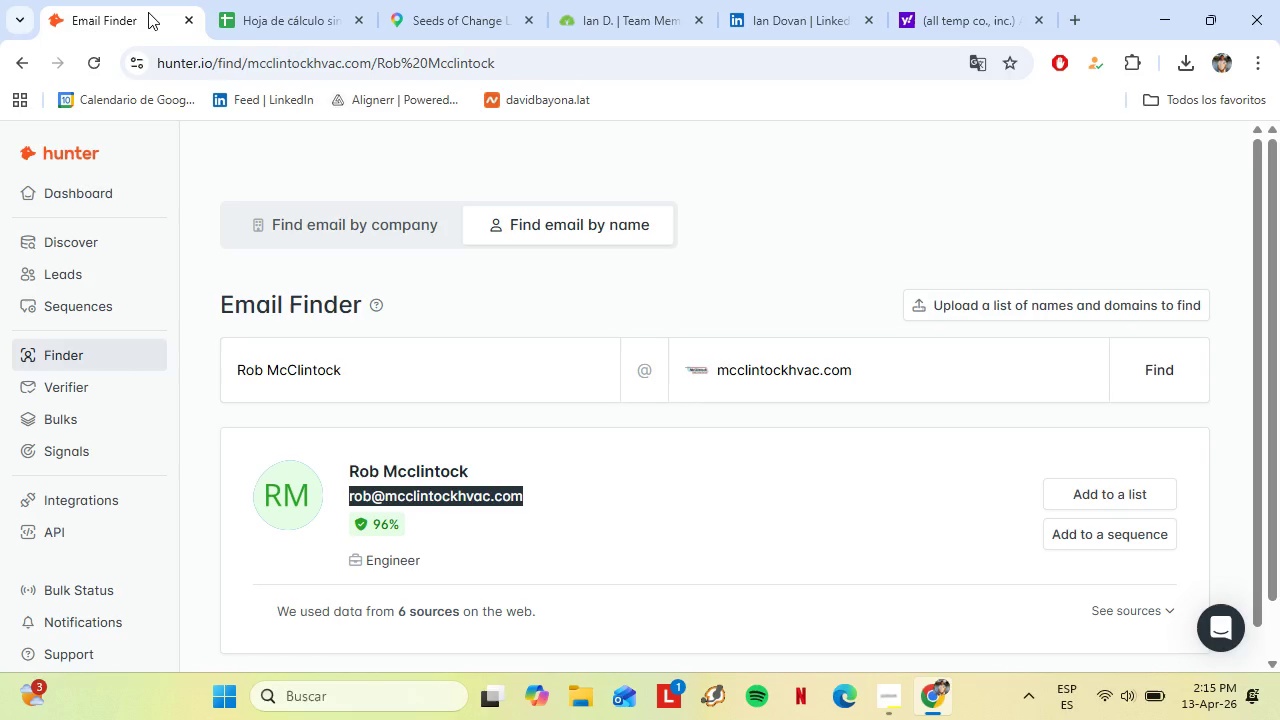 
mouse_move([148, 30])
 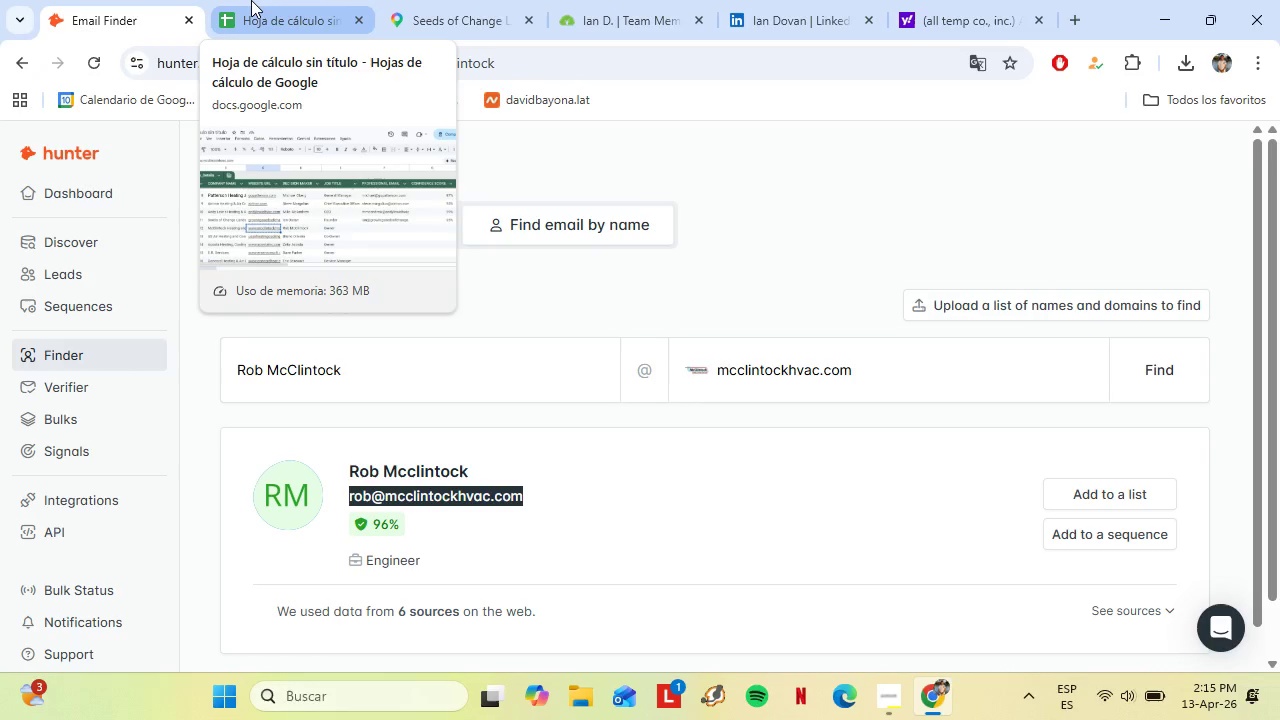 
left_click([251, 0])
 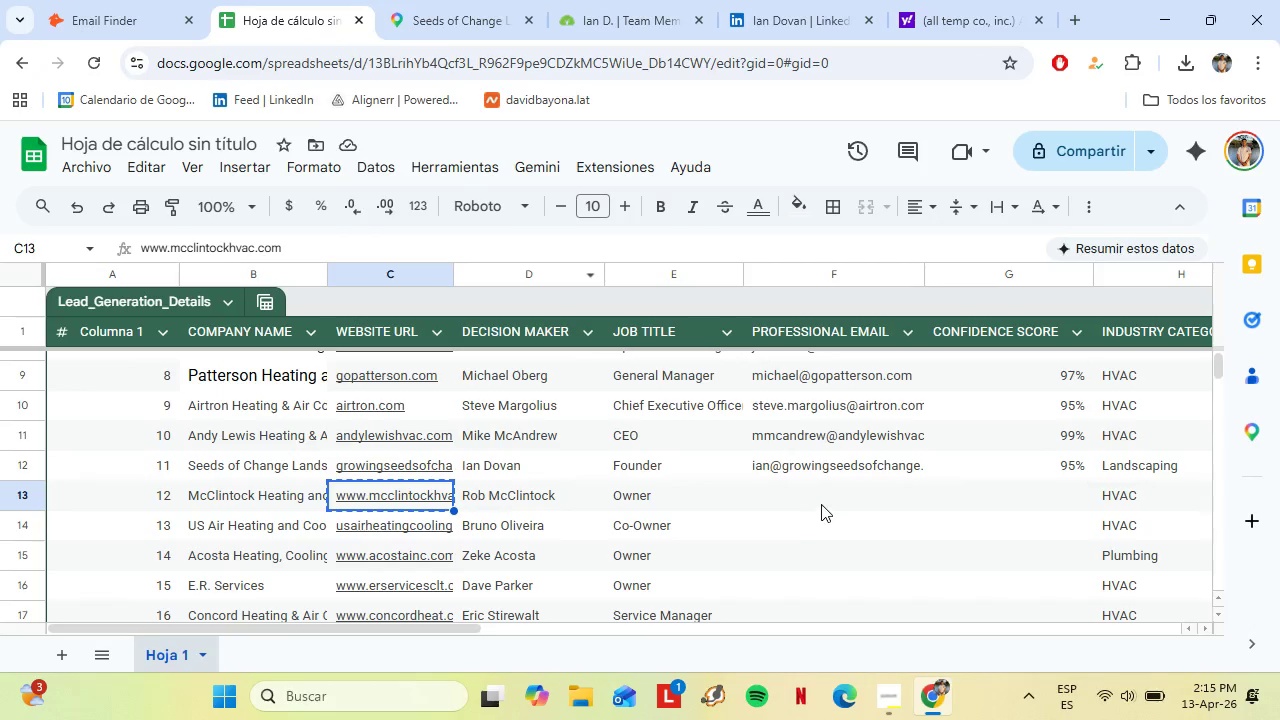 
left_click([806, 493])
 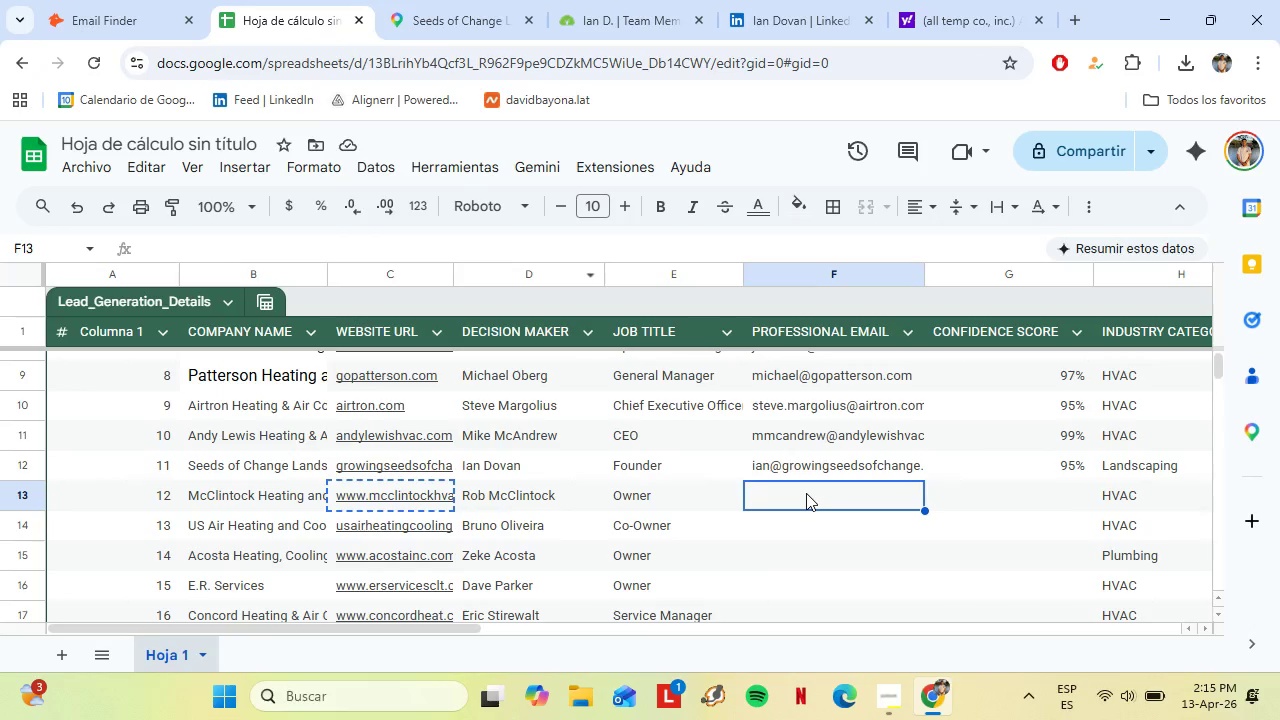 
right_click([806, 493])
 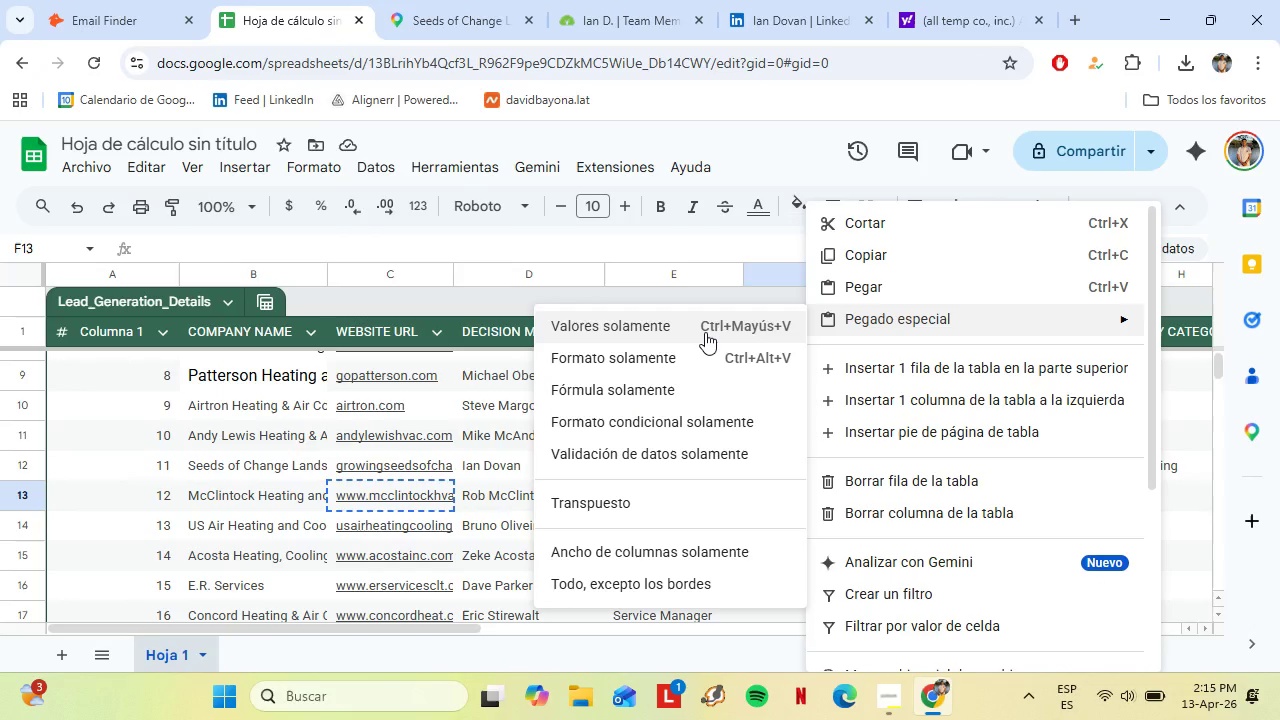 
left_click([705, 332])
 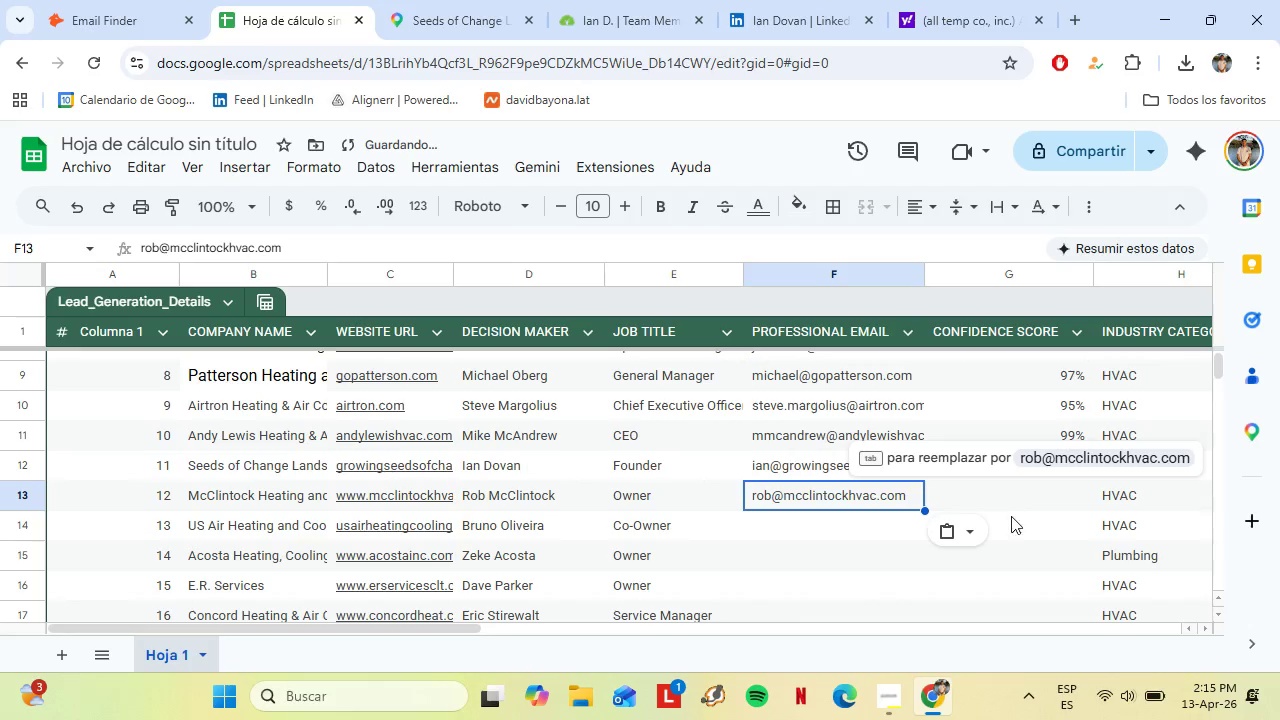 
left_click([1005, 498])
 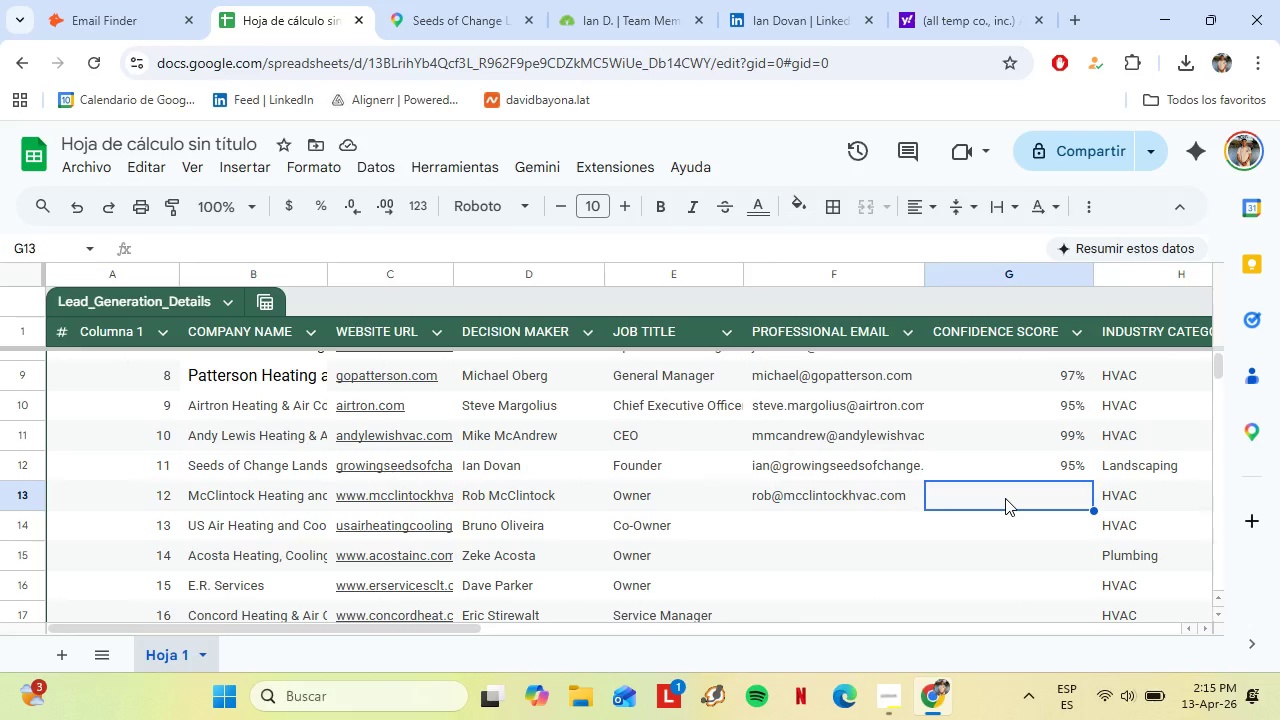 
wait(6.66)
 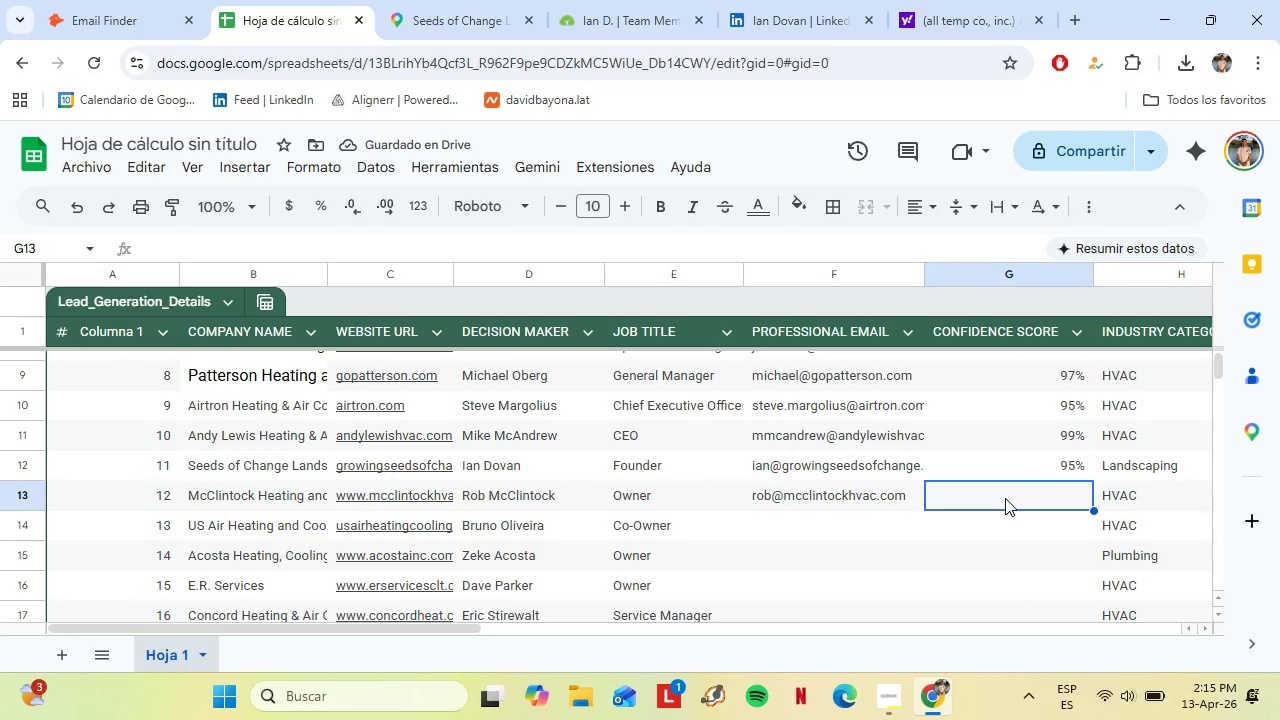 
left_click([84, 0])
 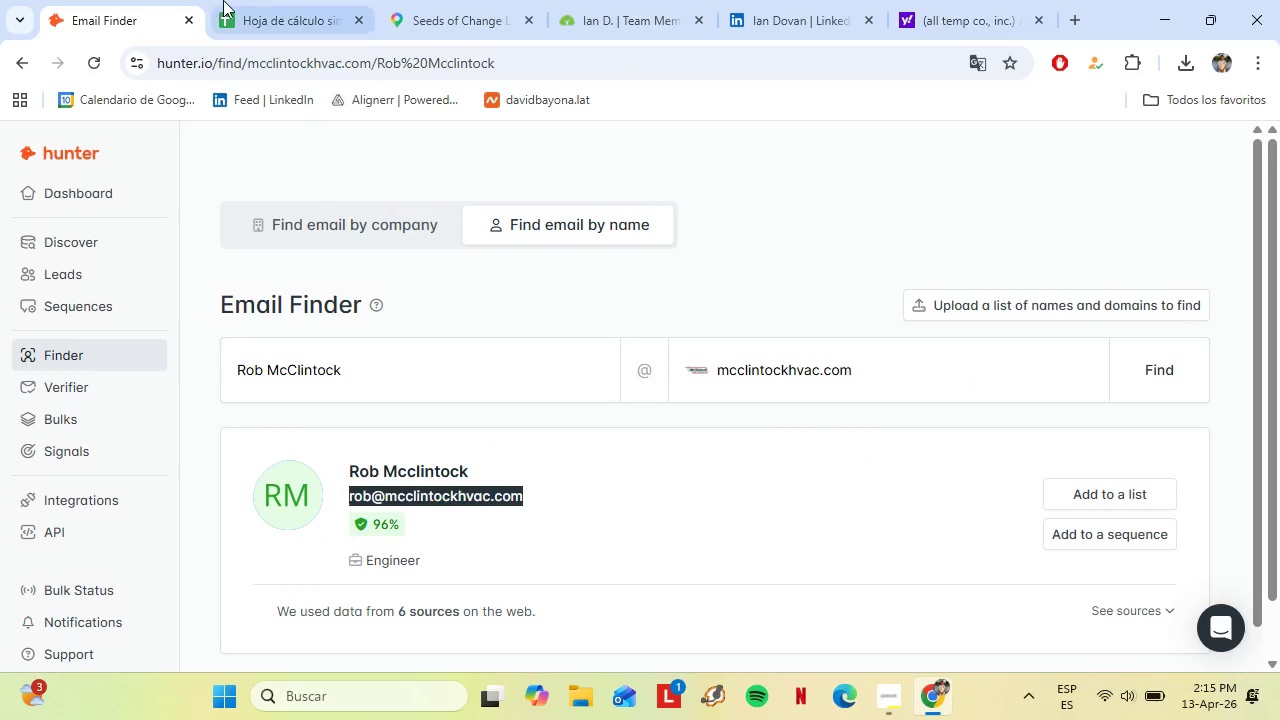 
left_click([241, 0])
 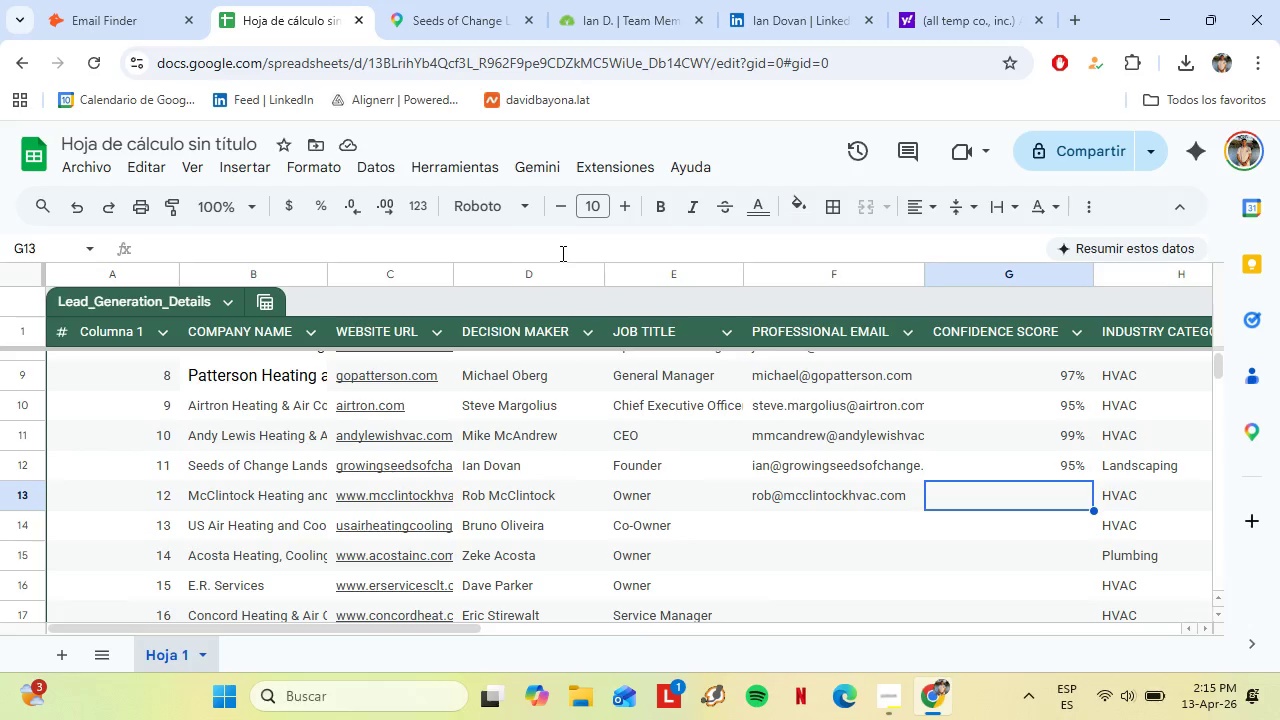 
type(96%)
 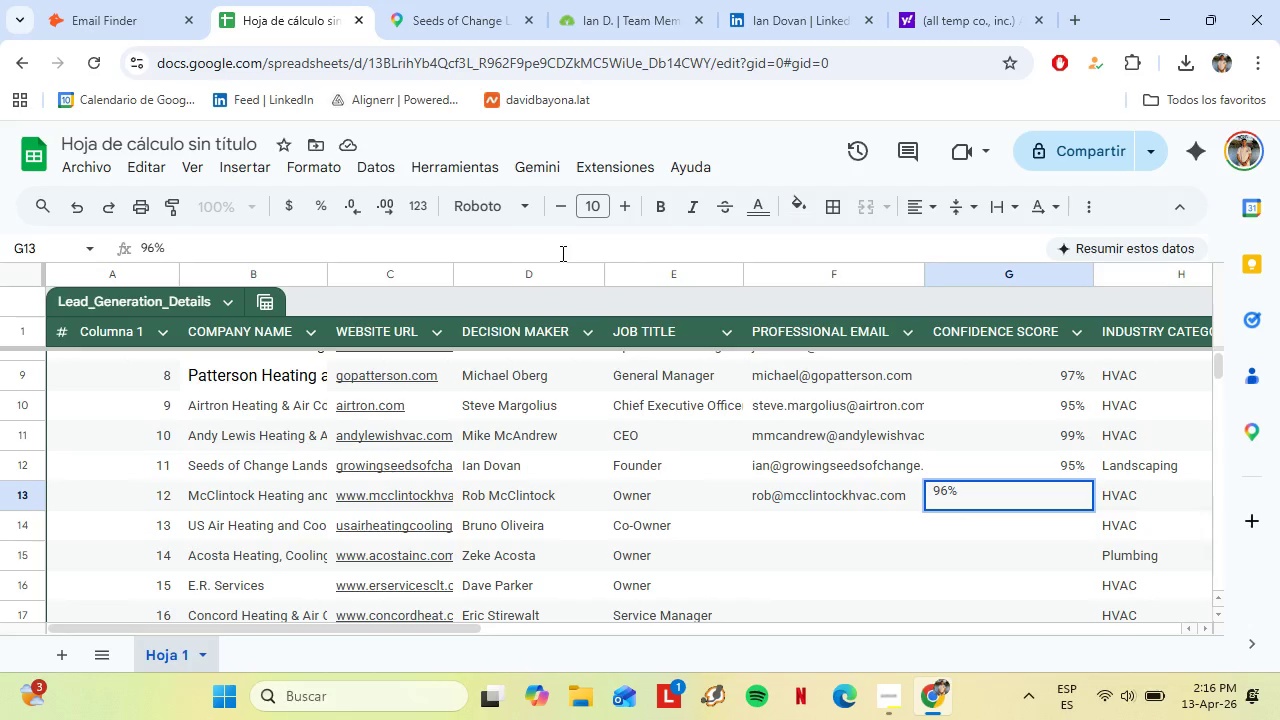 
left_click([538, 524])
 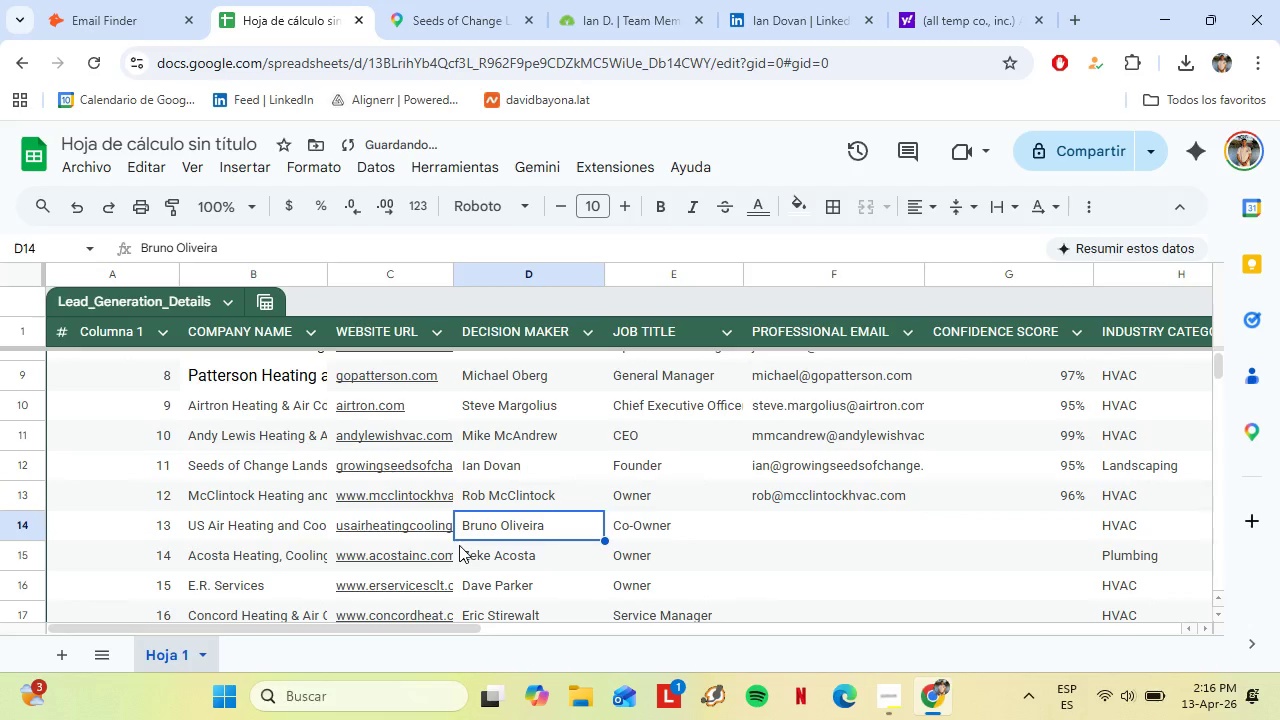 
key(Control+C)
 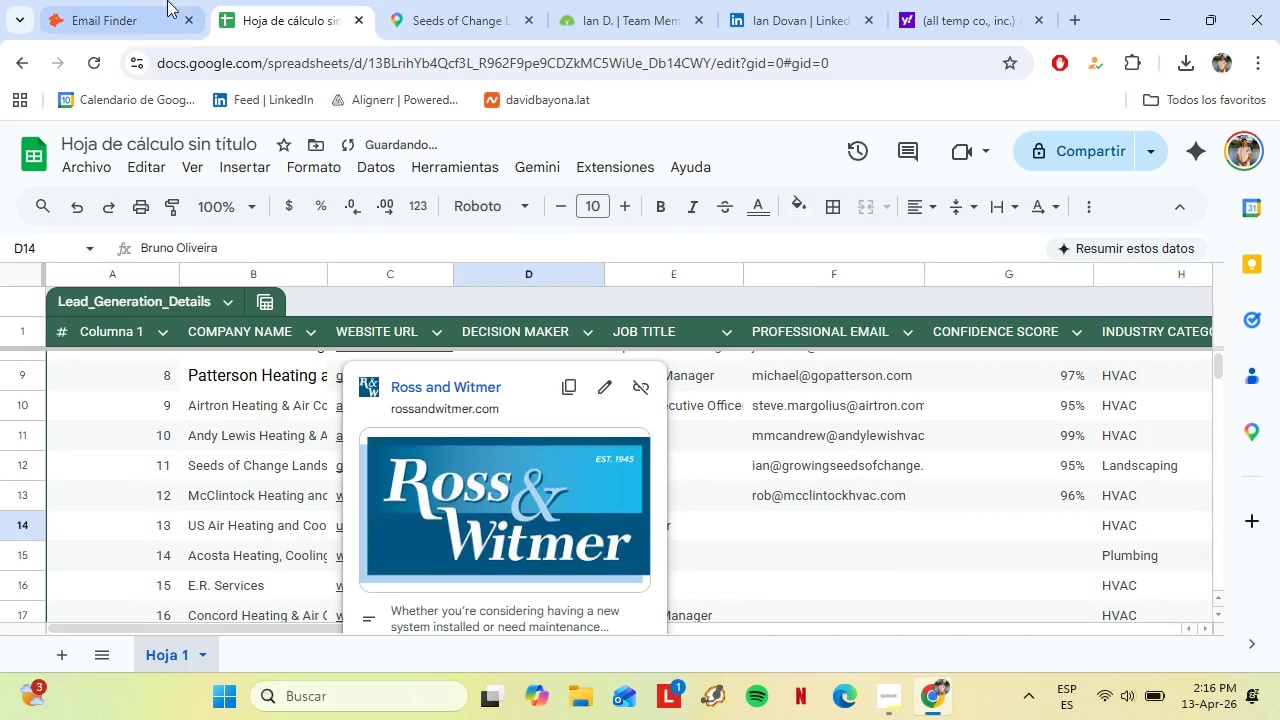 
left_click([141, 0])
 